 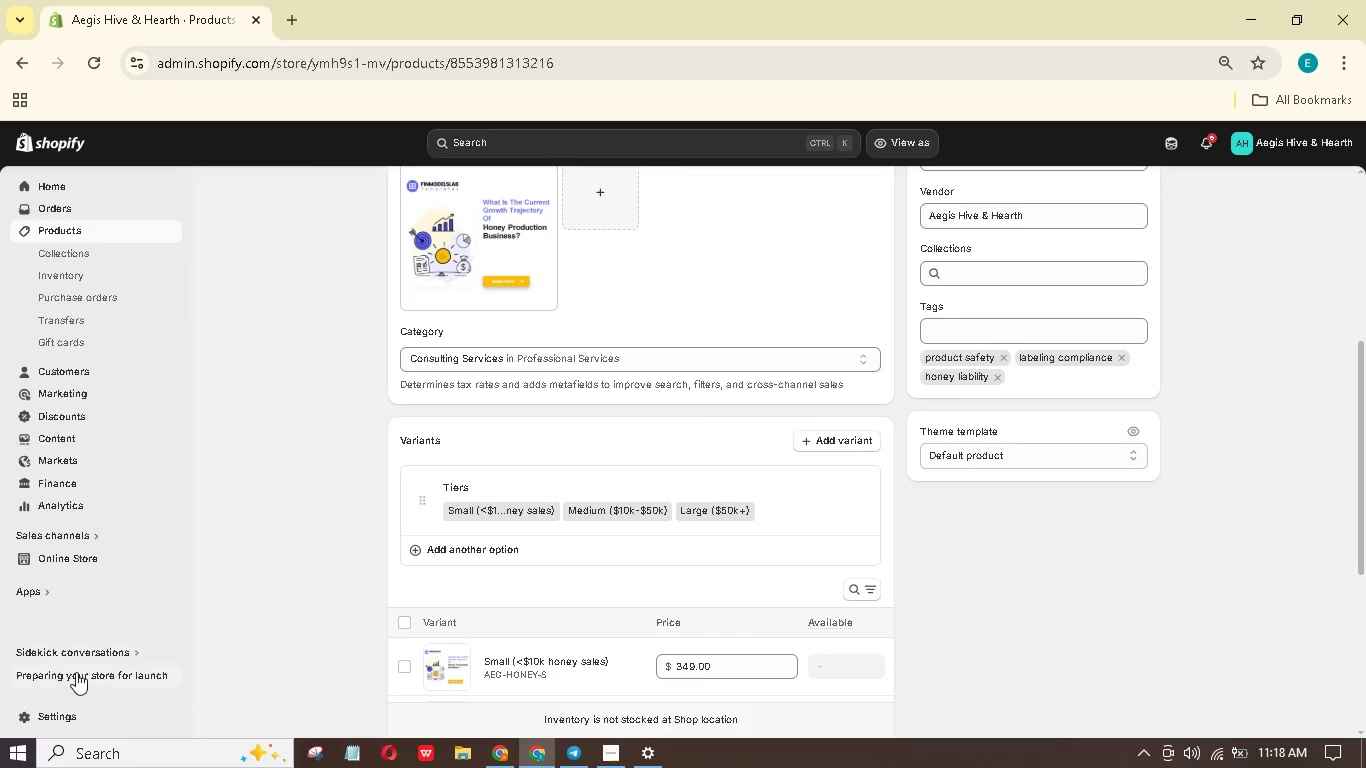 
mouse_move([298, 543])
 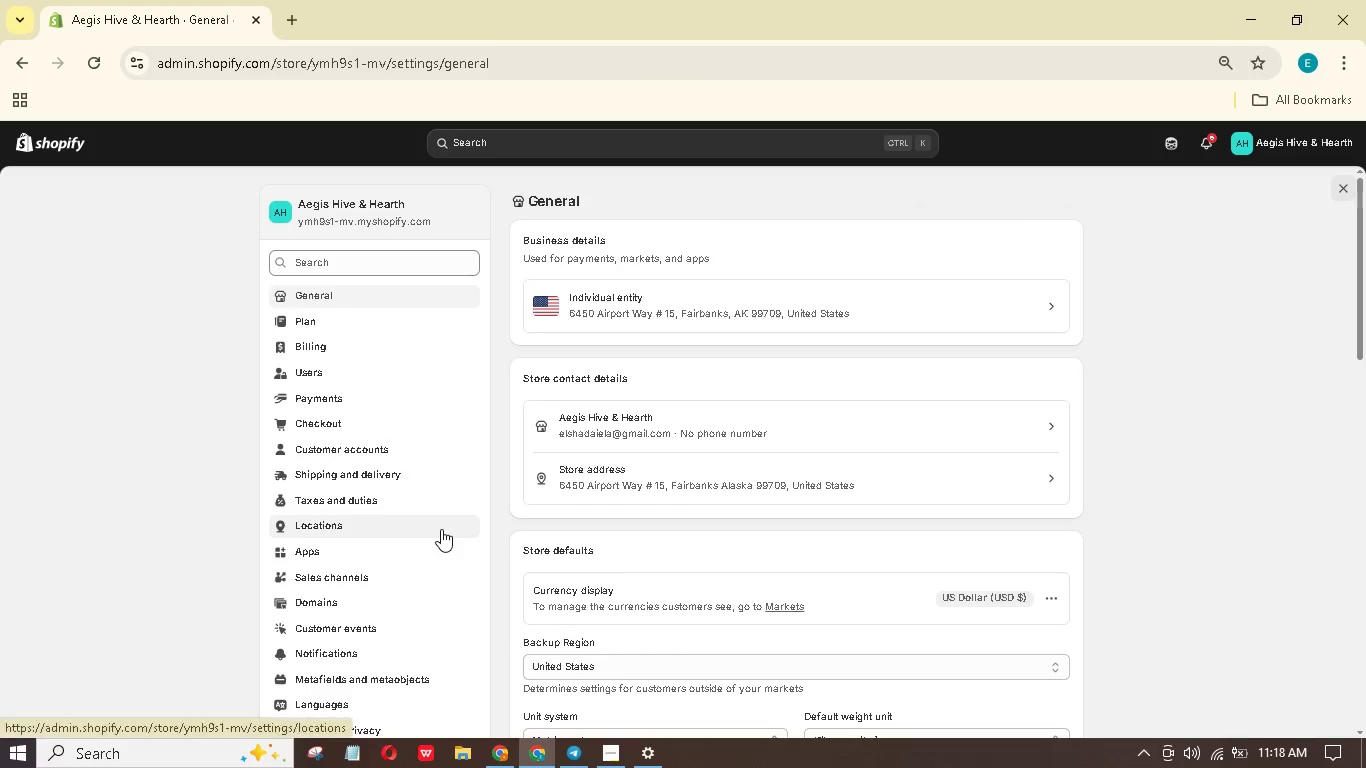 
scroll: coordinate [601, 519], scroll_direction: down, amount: 13.0
 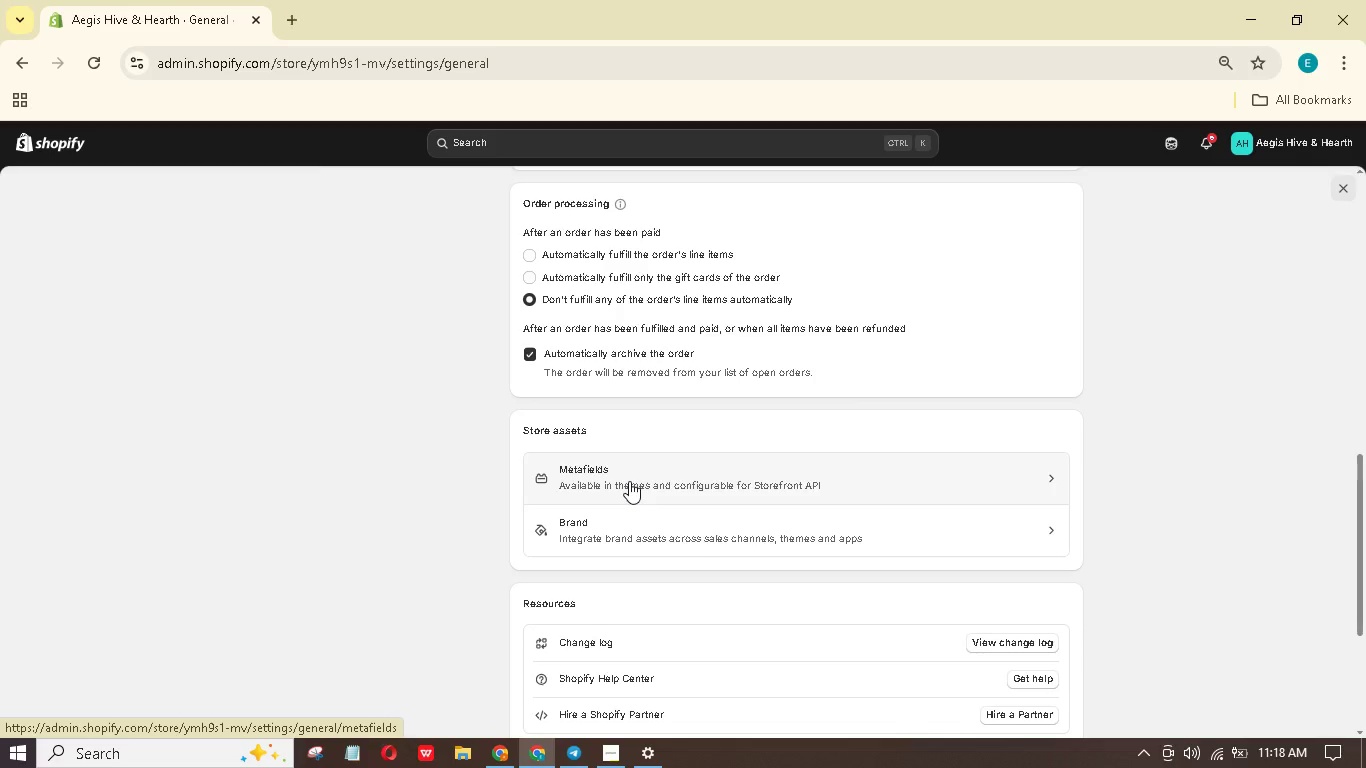 
left_click([629, 481])
 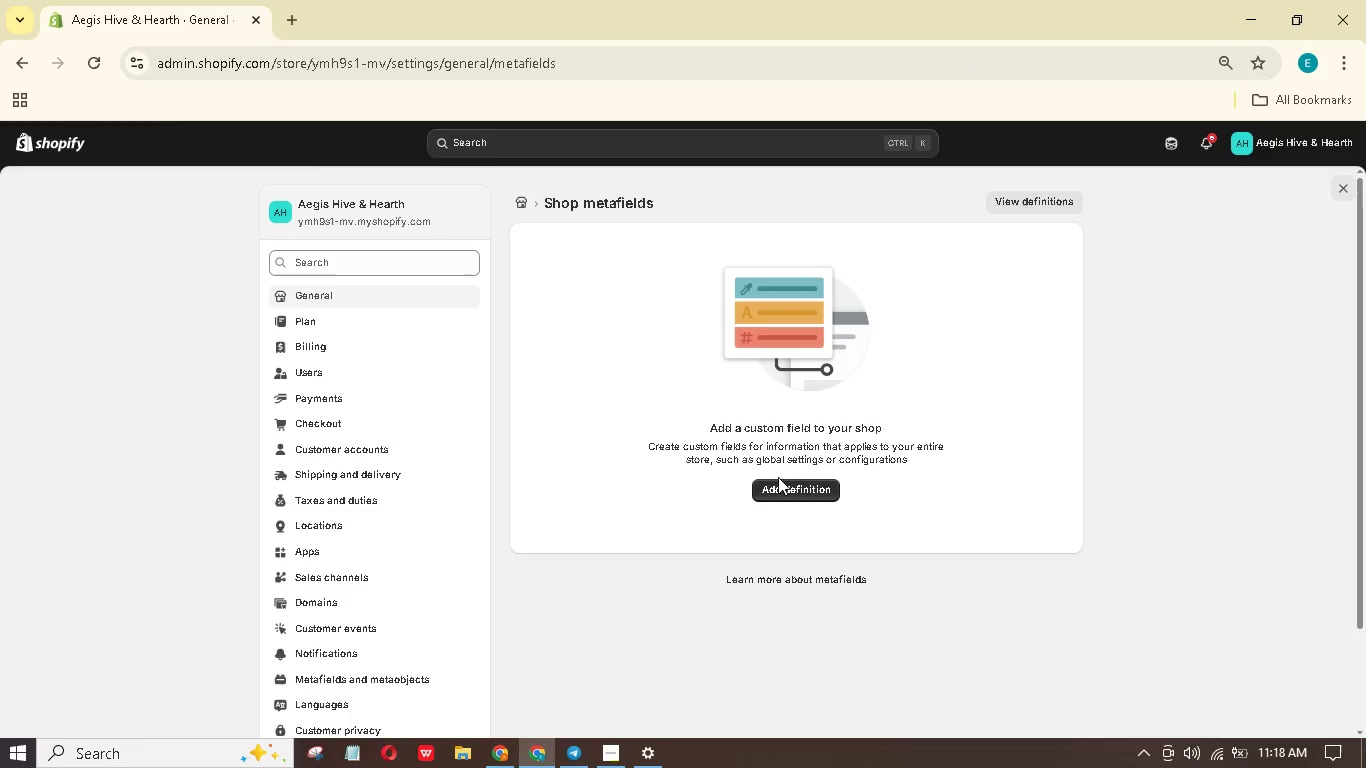 
left_click([798, 485])
 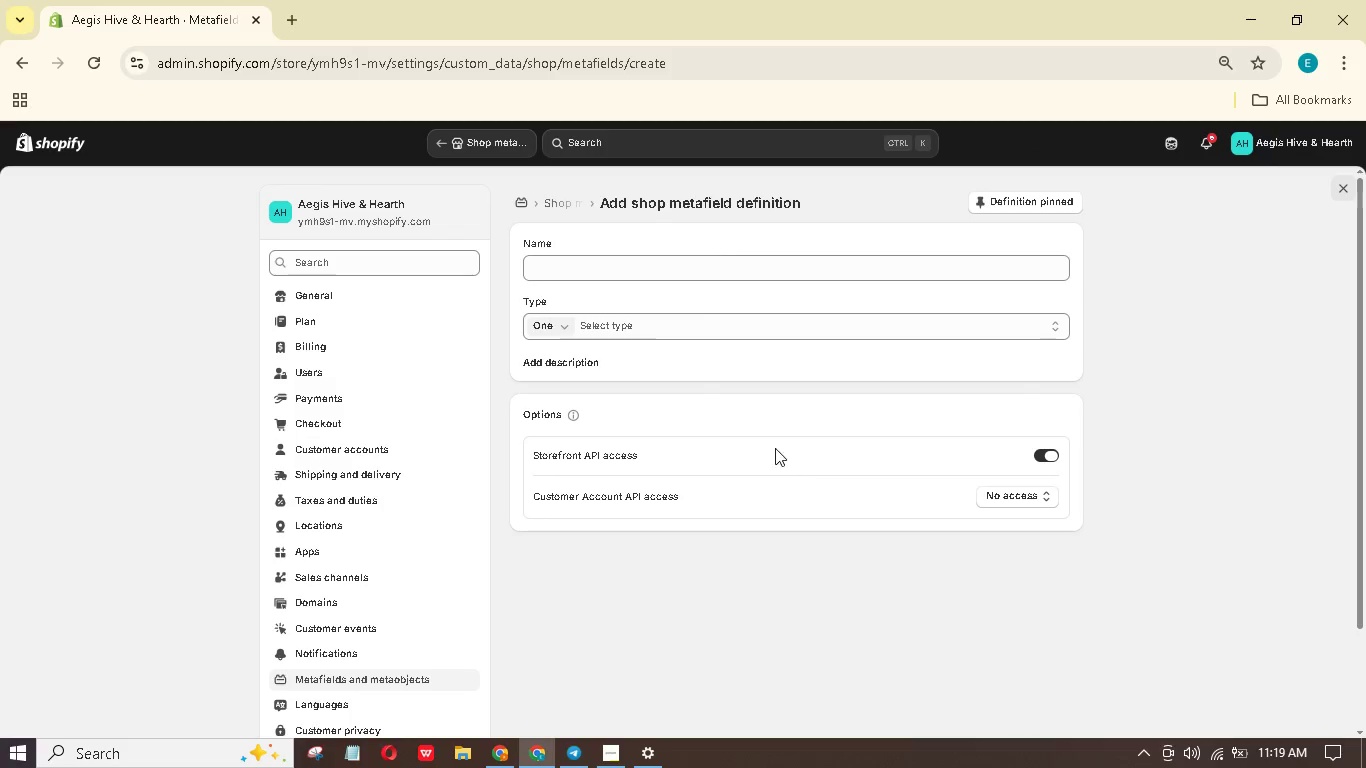 
left_click([678, 269])
 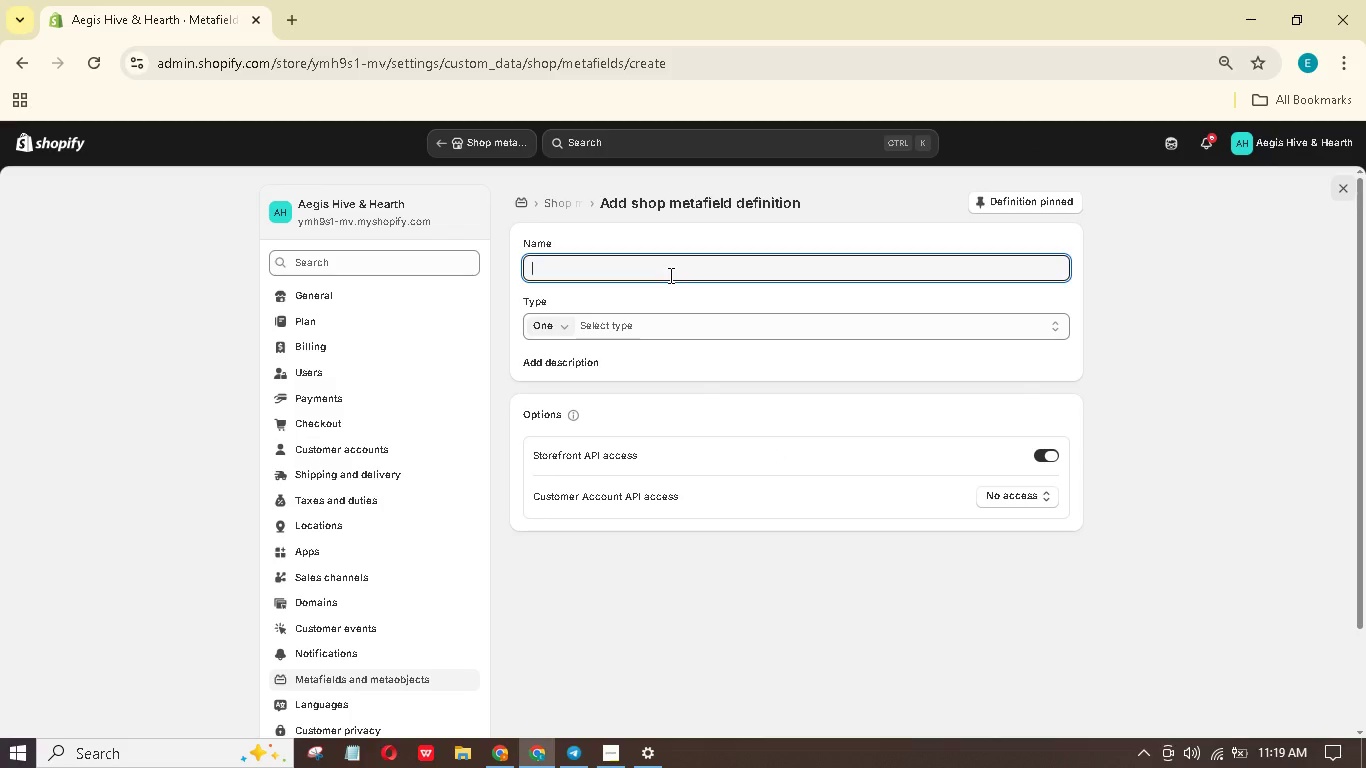 
type(insurance)
 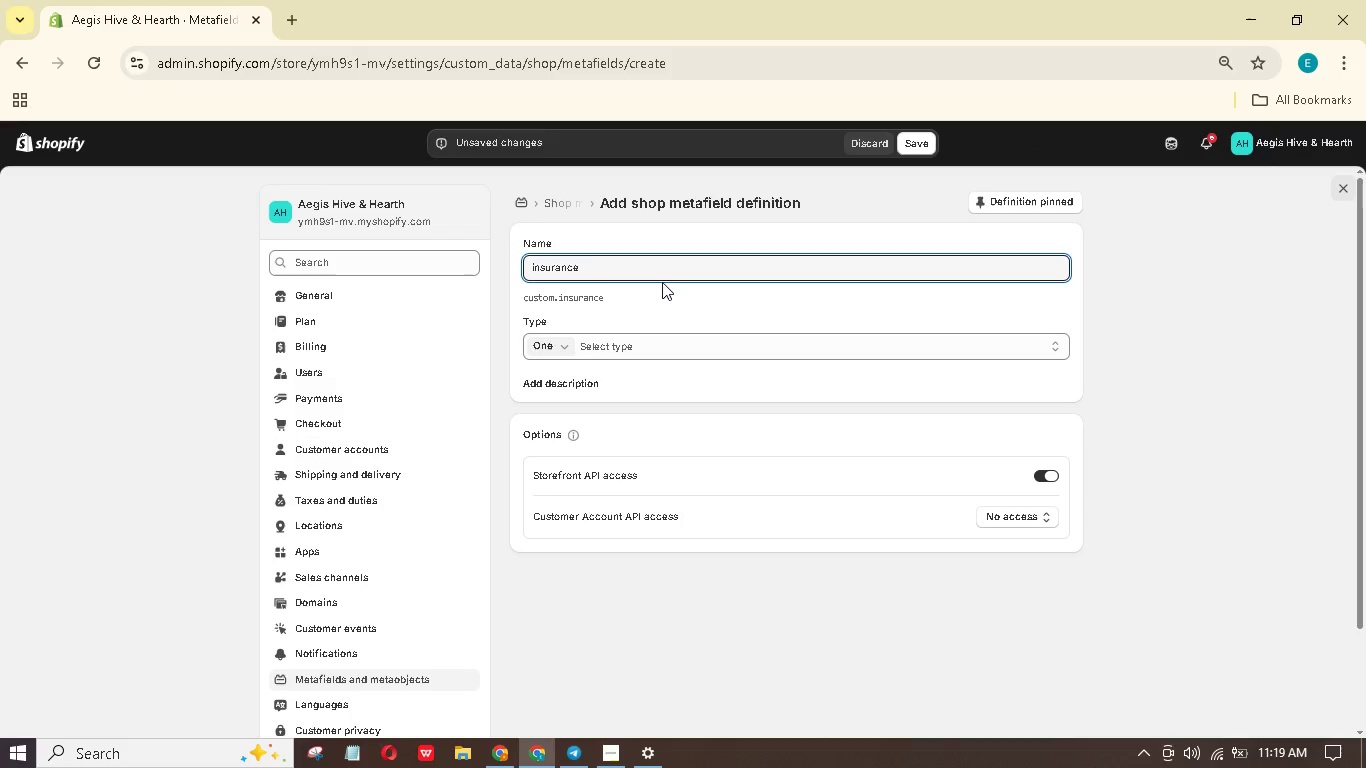 
left_click([671, 337])
 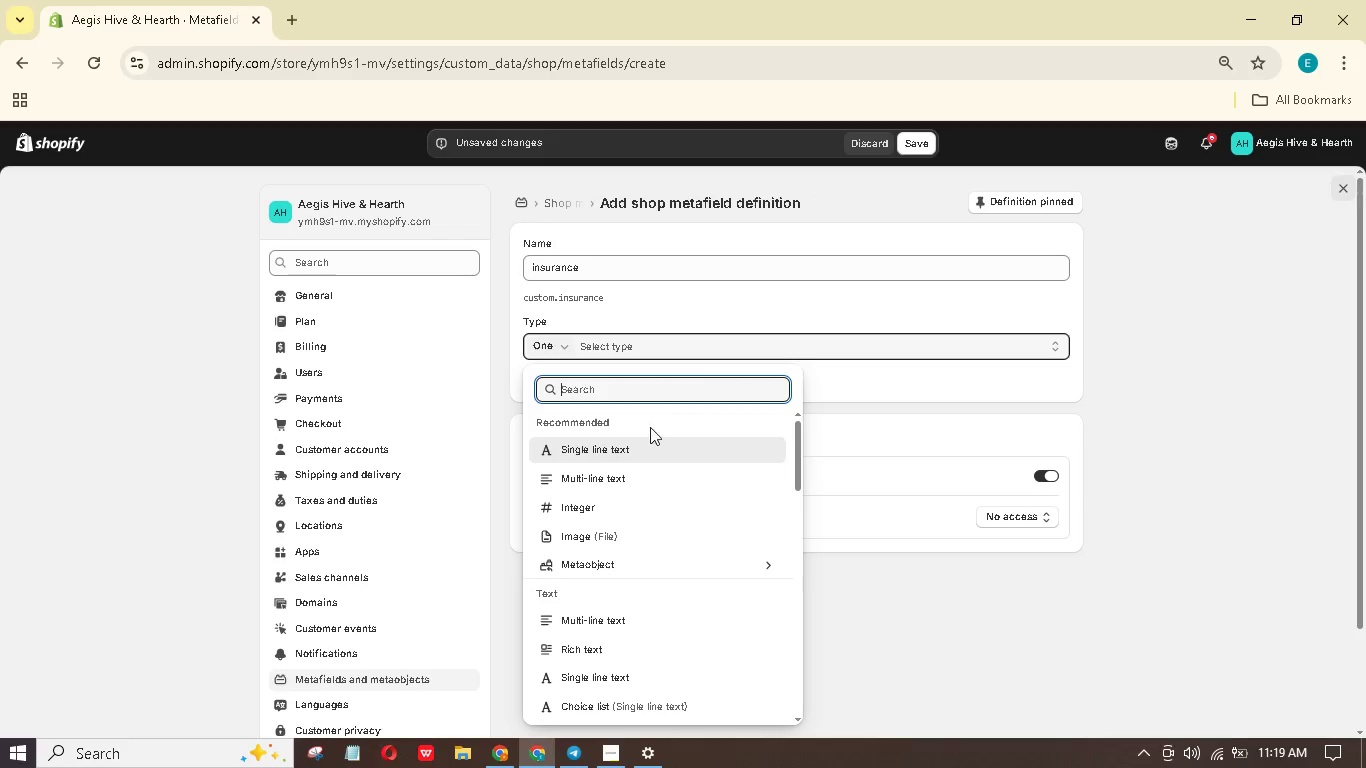 
left_click([650, 444])
 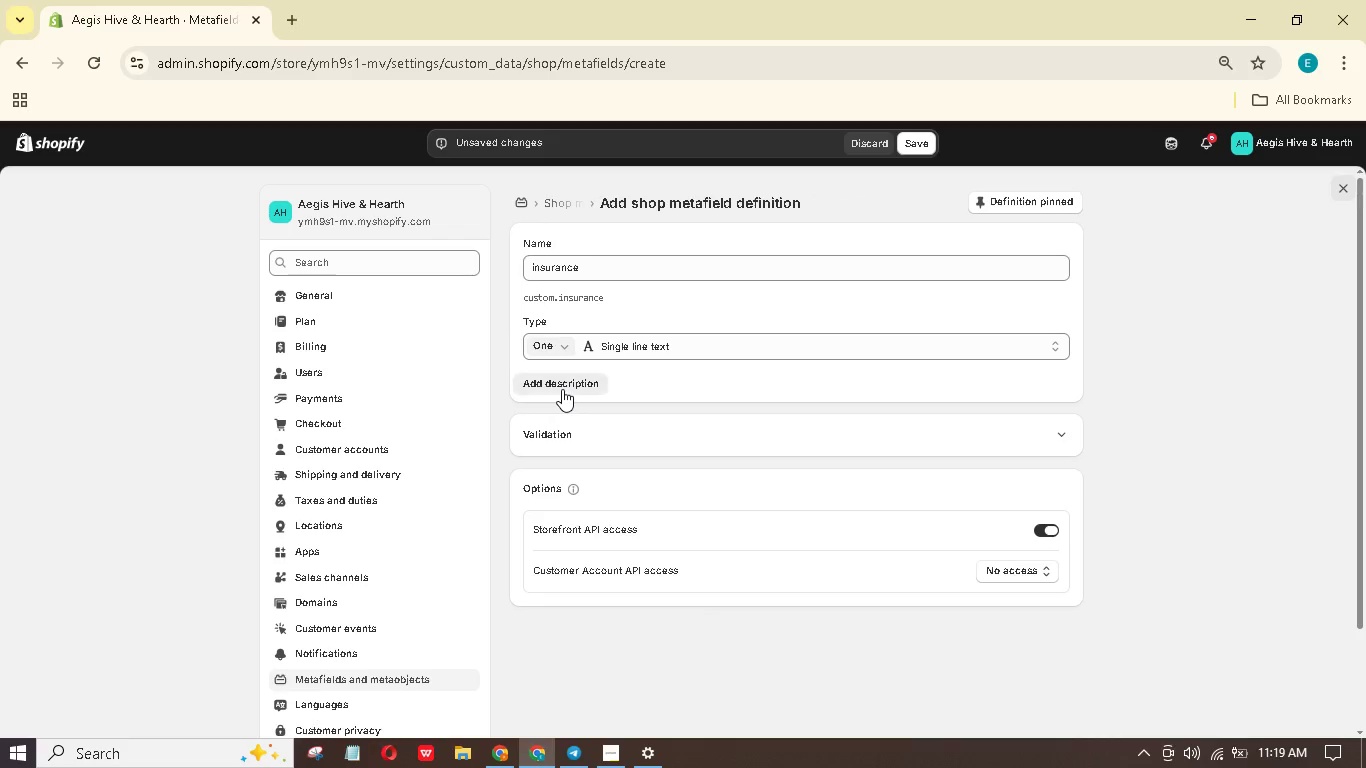 
left_click([588, 409])
 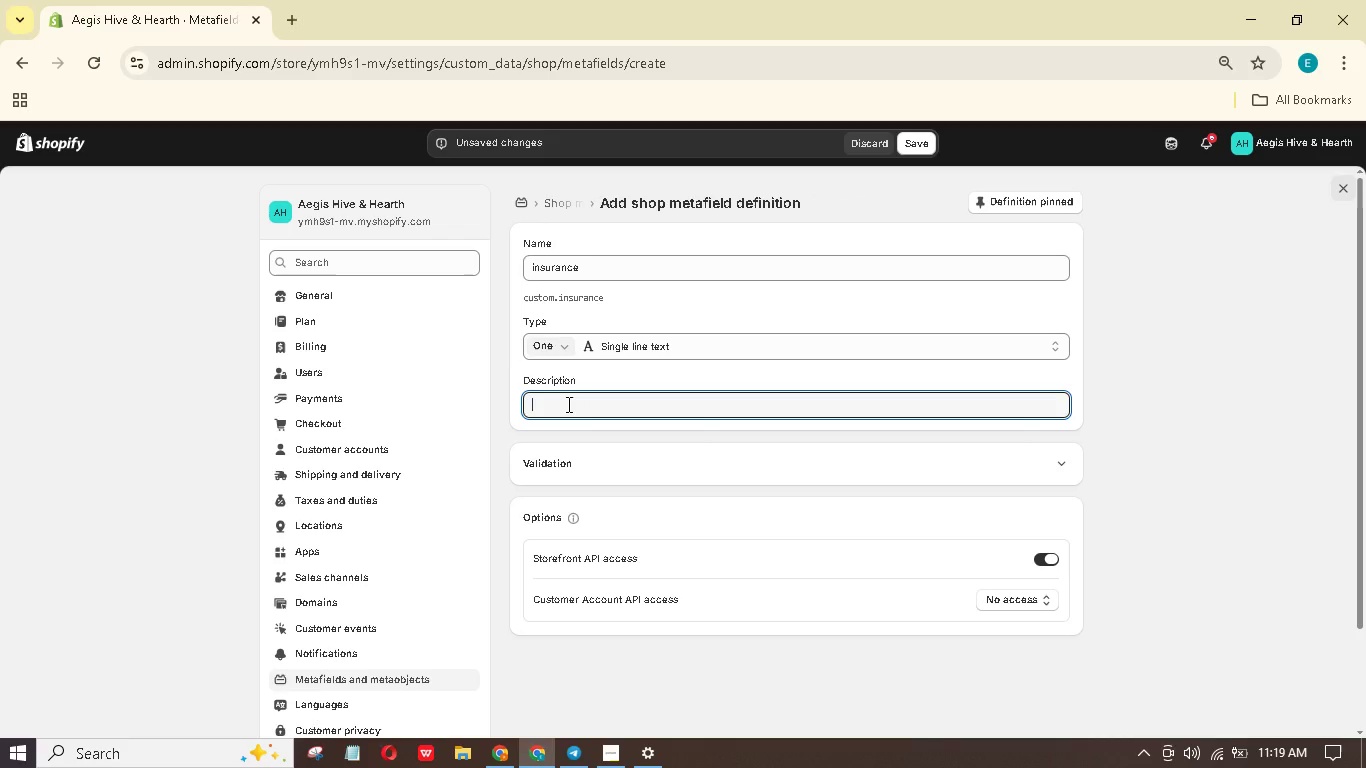 
type(Underwriter)
 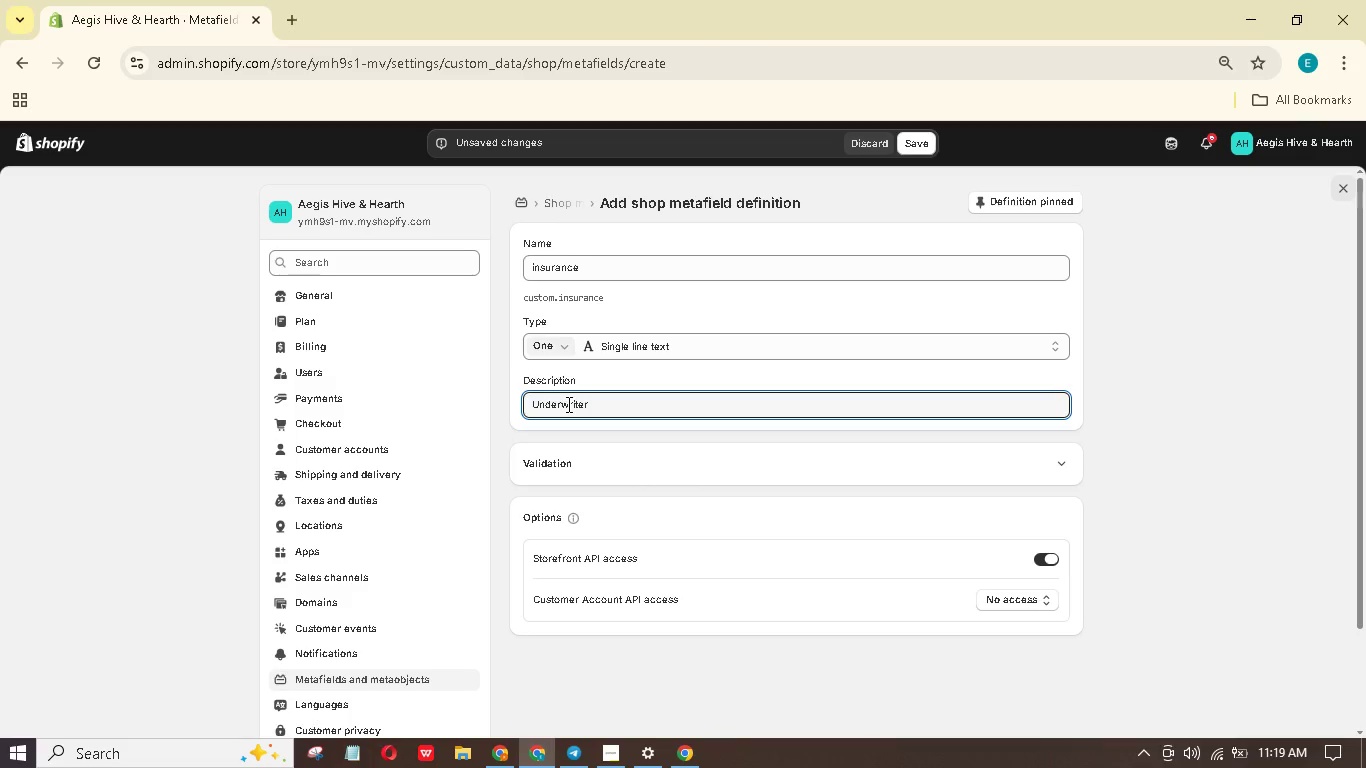 
type( Rating(A=)
key(Backspace)
type(+)
 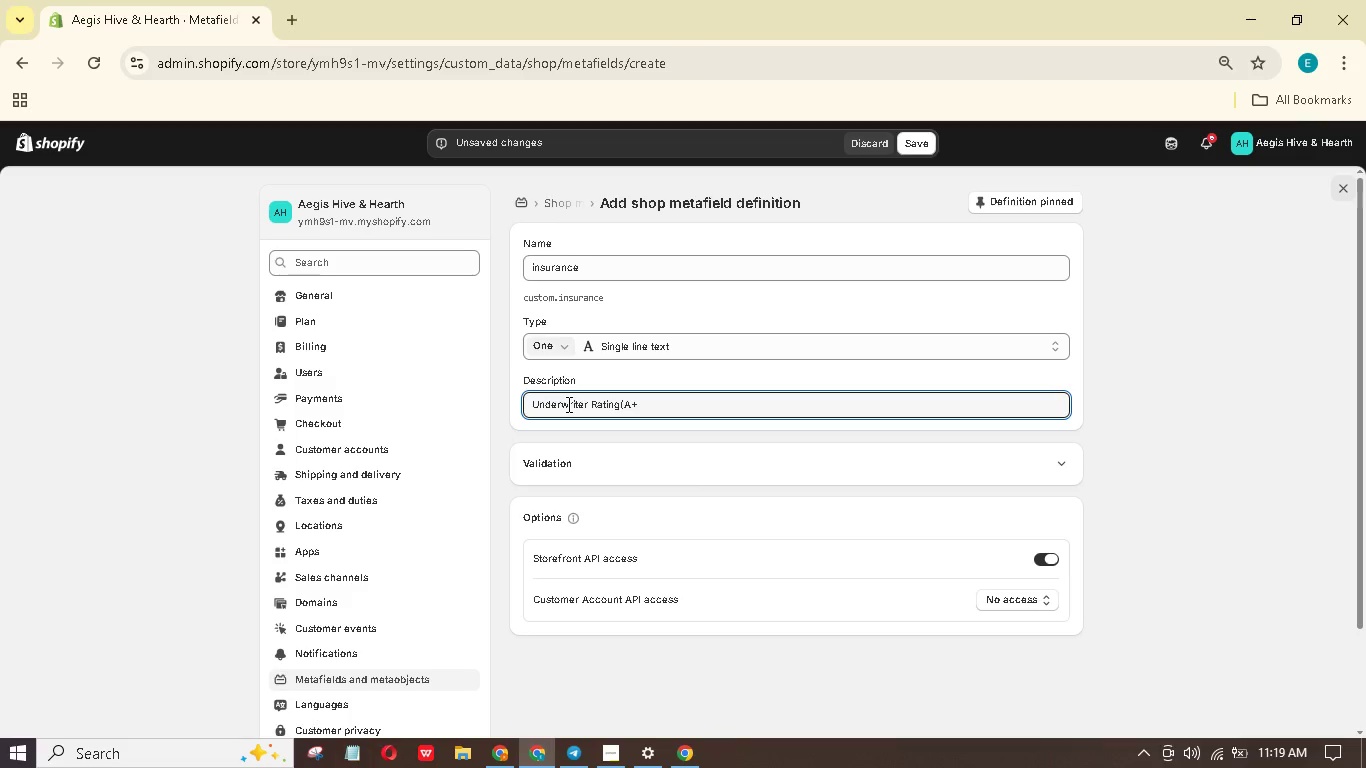 
type(, A-, AA))
 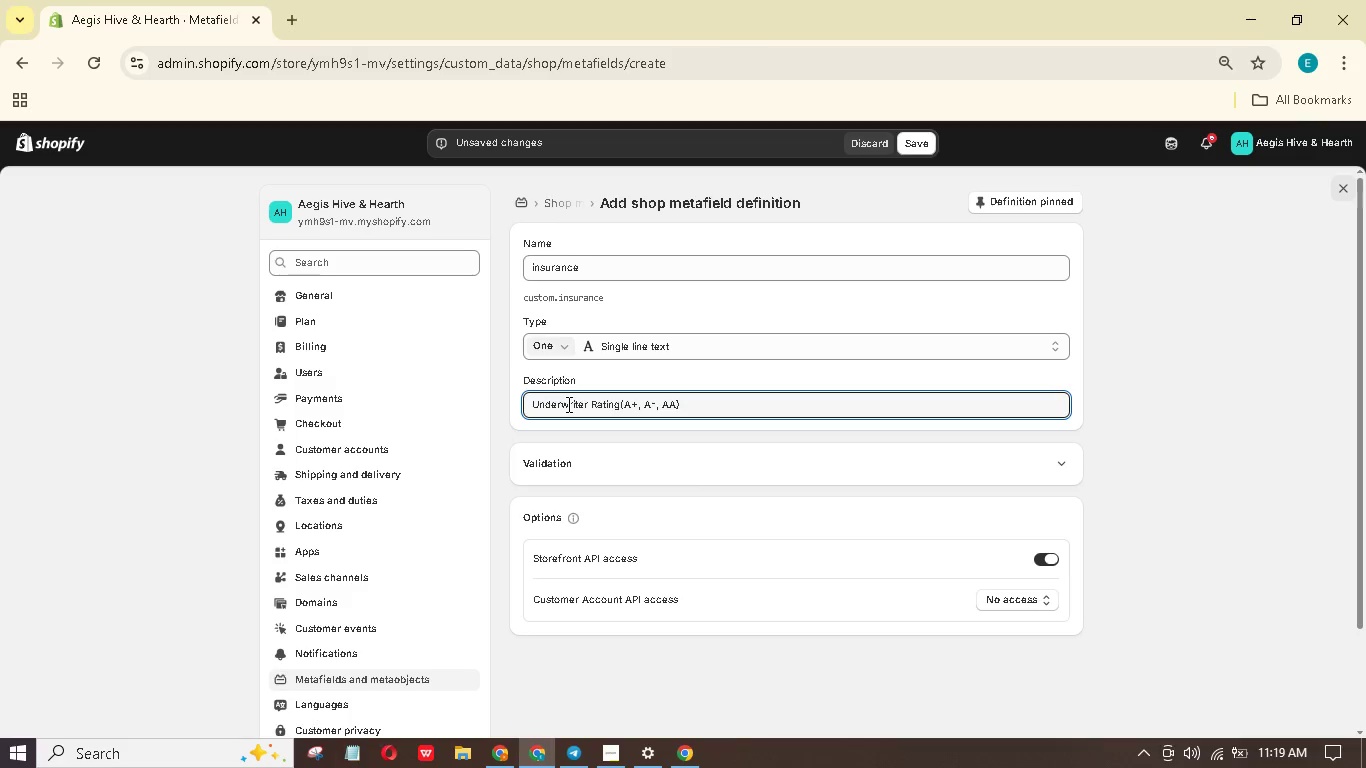 
left_click([1050, 452])
 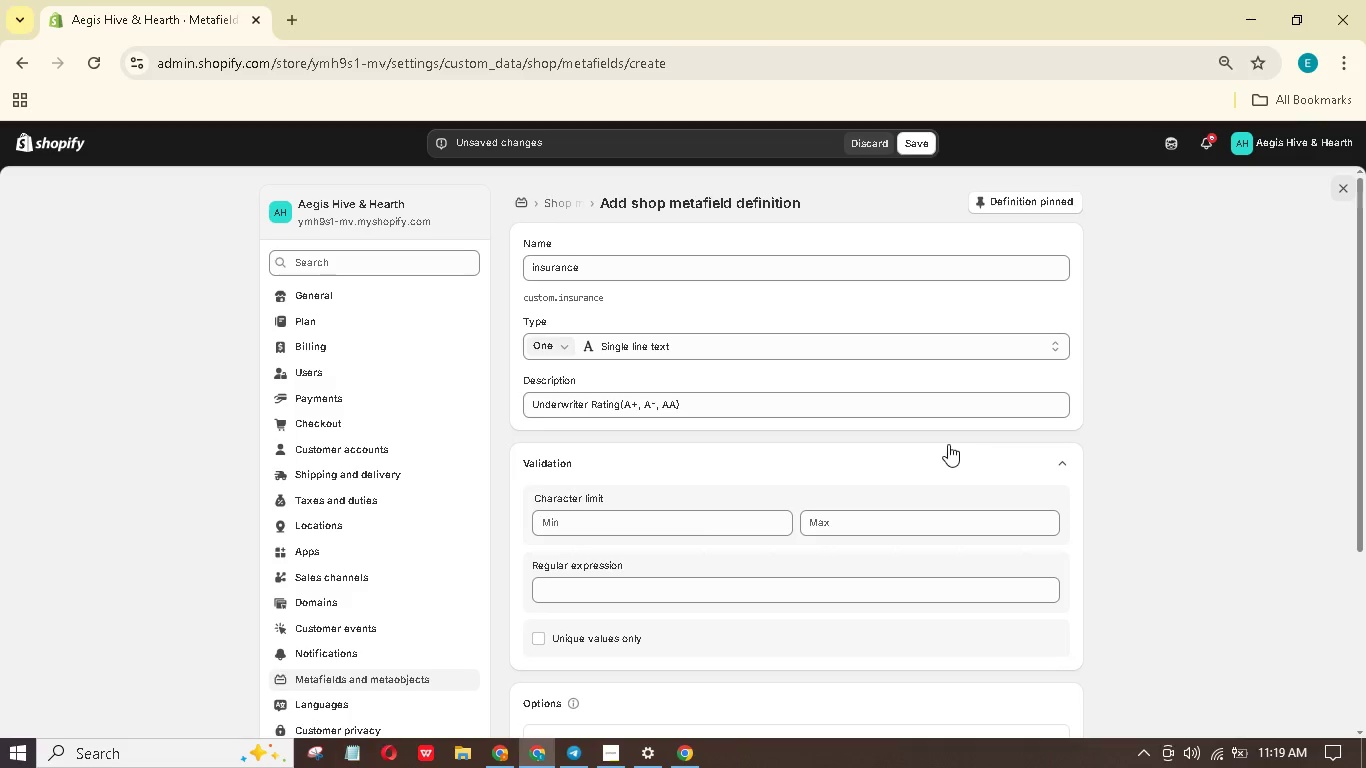 
scroll: coordinate [951, 471], scroll_direction: down, amount: 3.0
 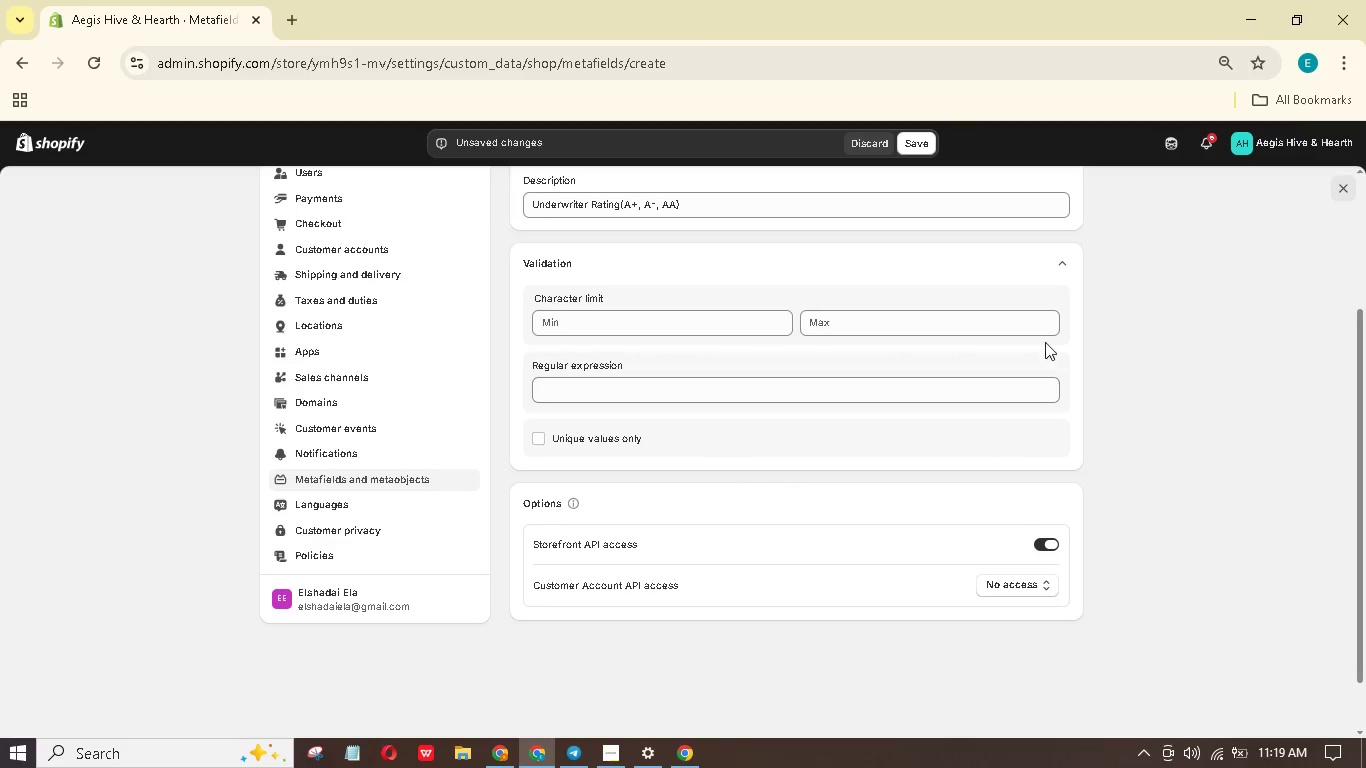 
left_click([1044, 275])
 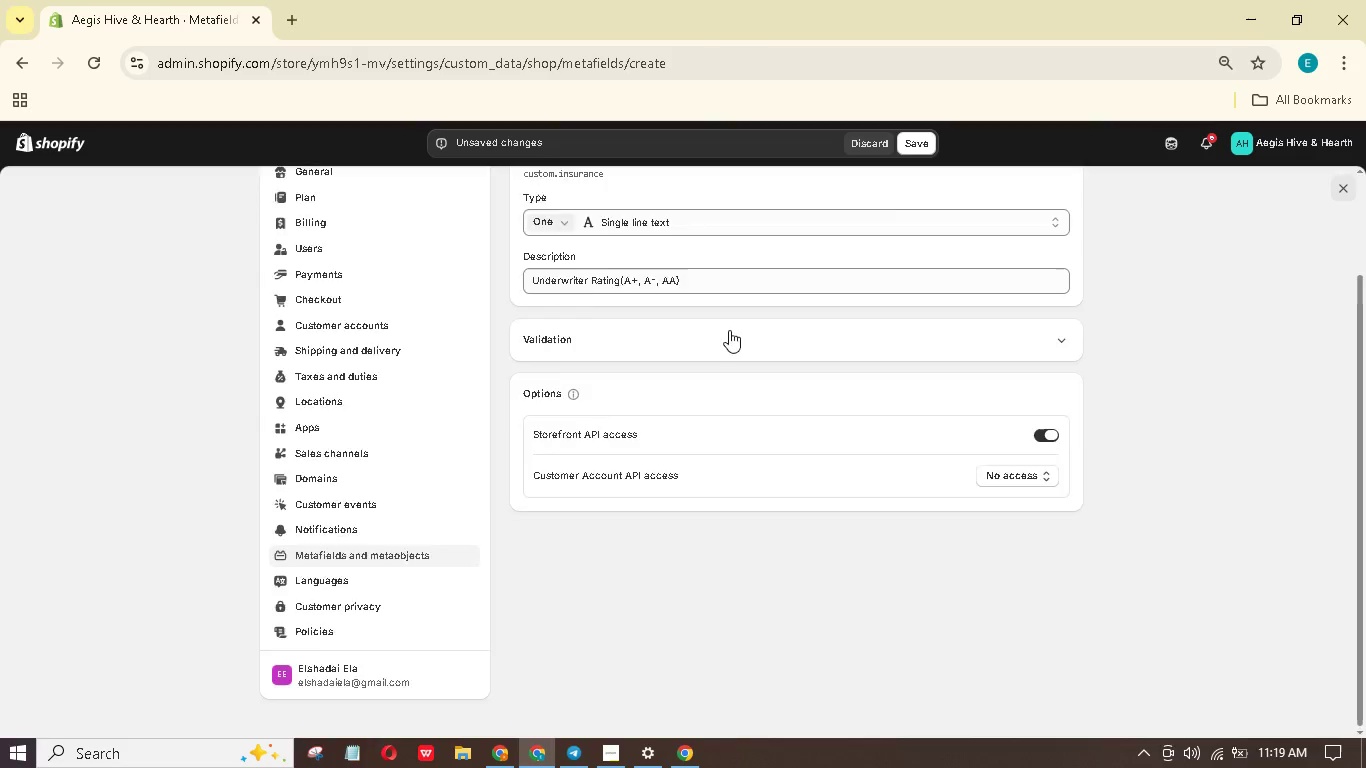 
scroll: coordinate [730, 332], scroll_direction: up, amount: 5.0
 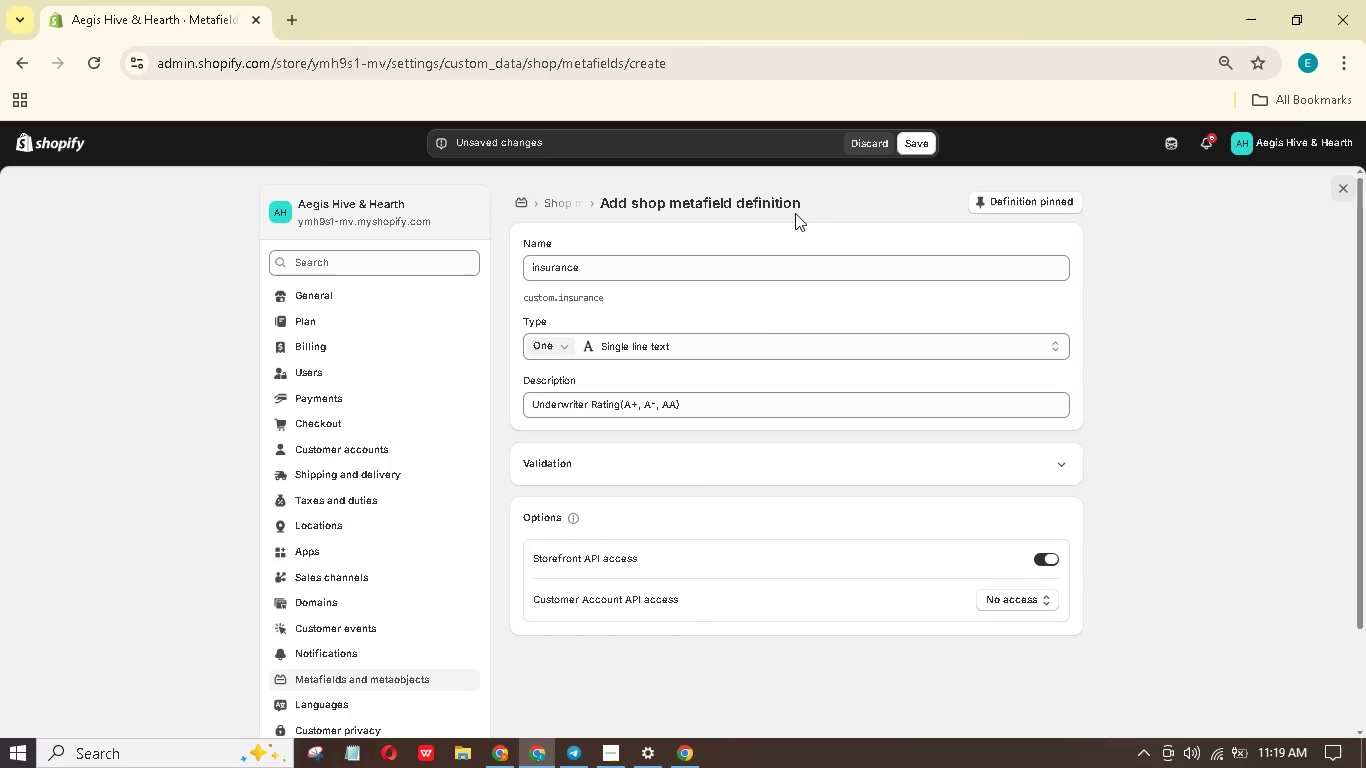 
left_click([913, 141])
 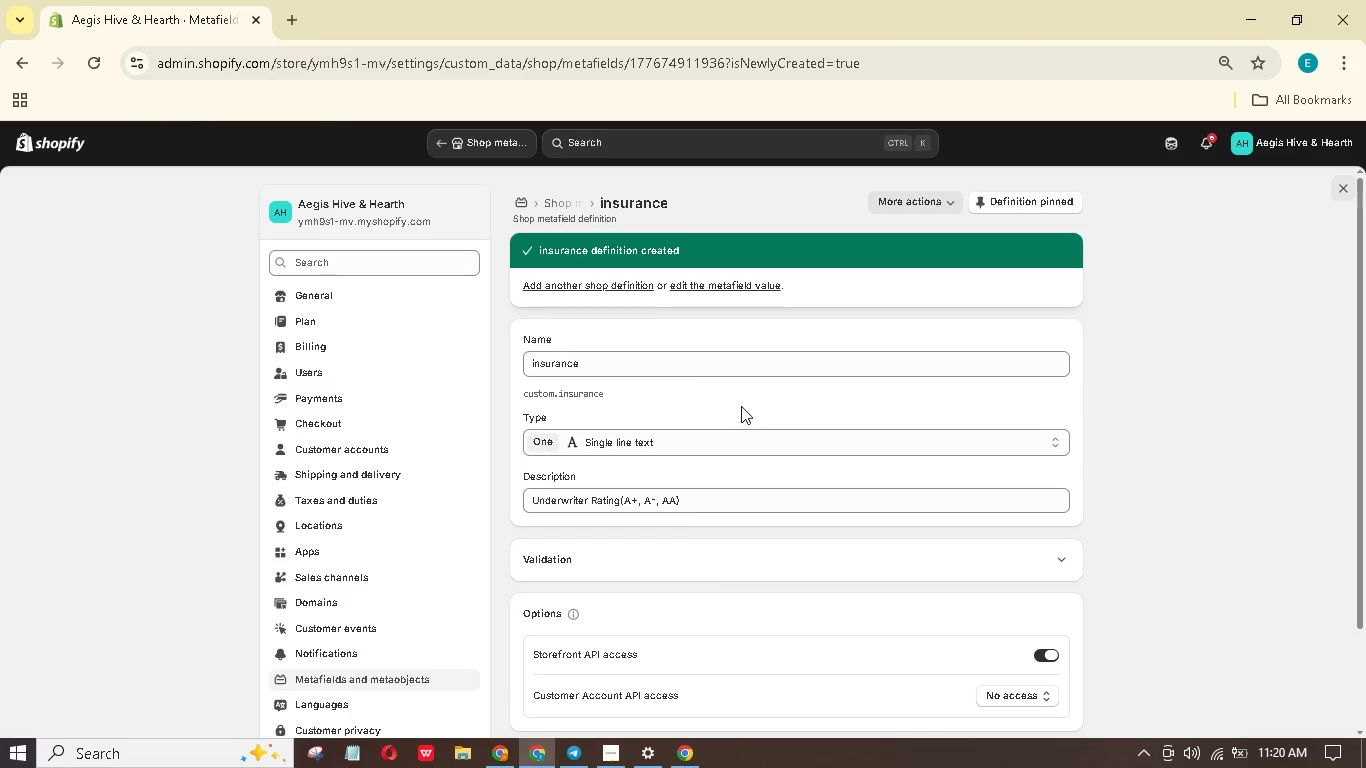 
wait(13.58)
 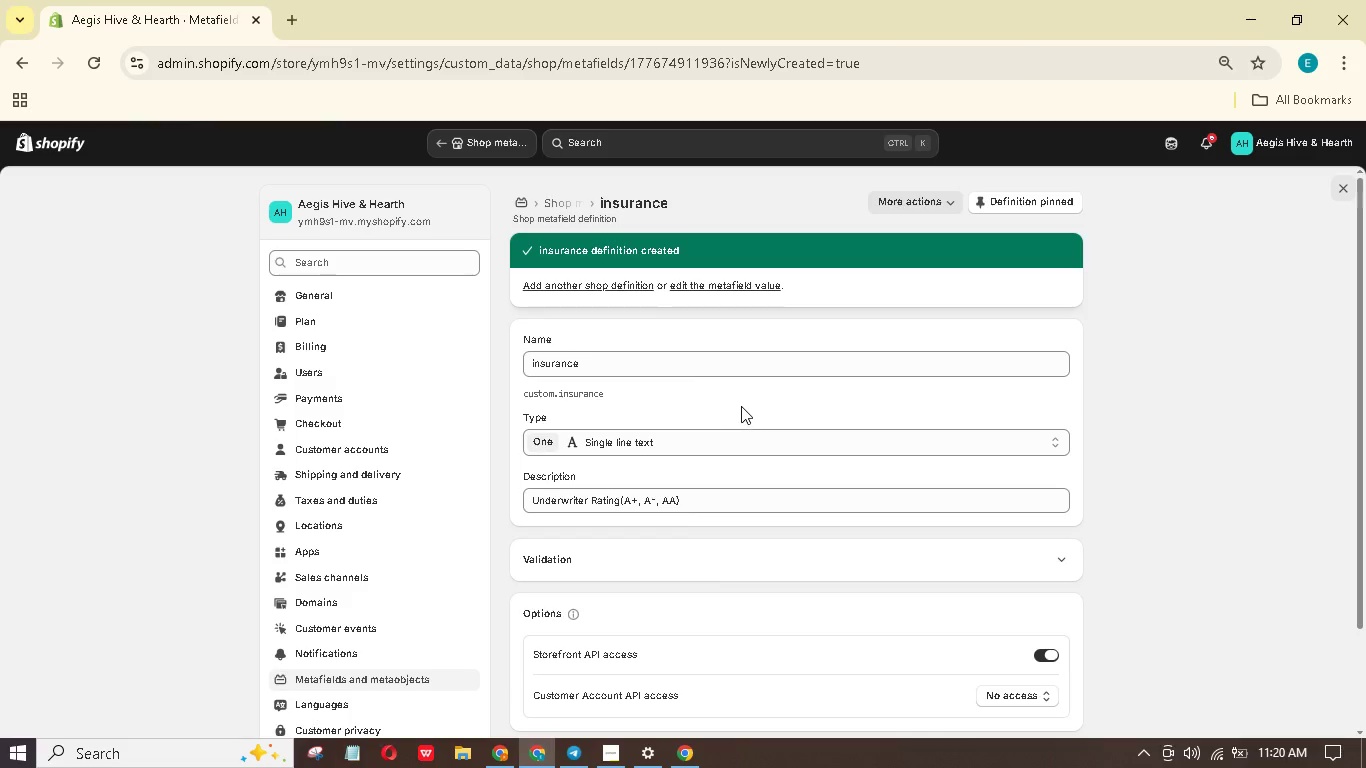 
left_click([716, 286])
 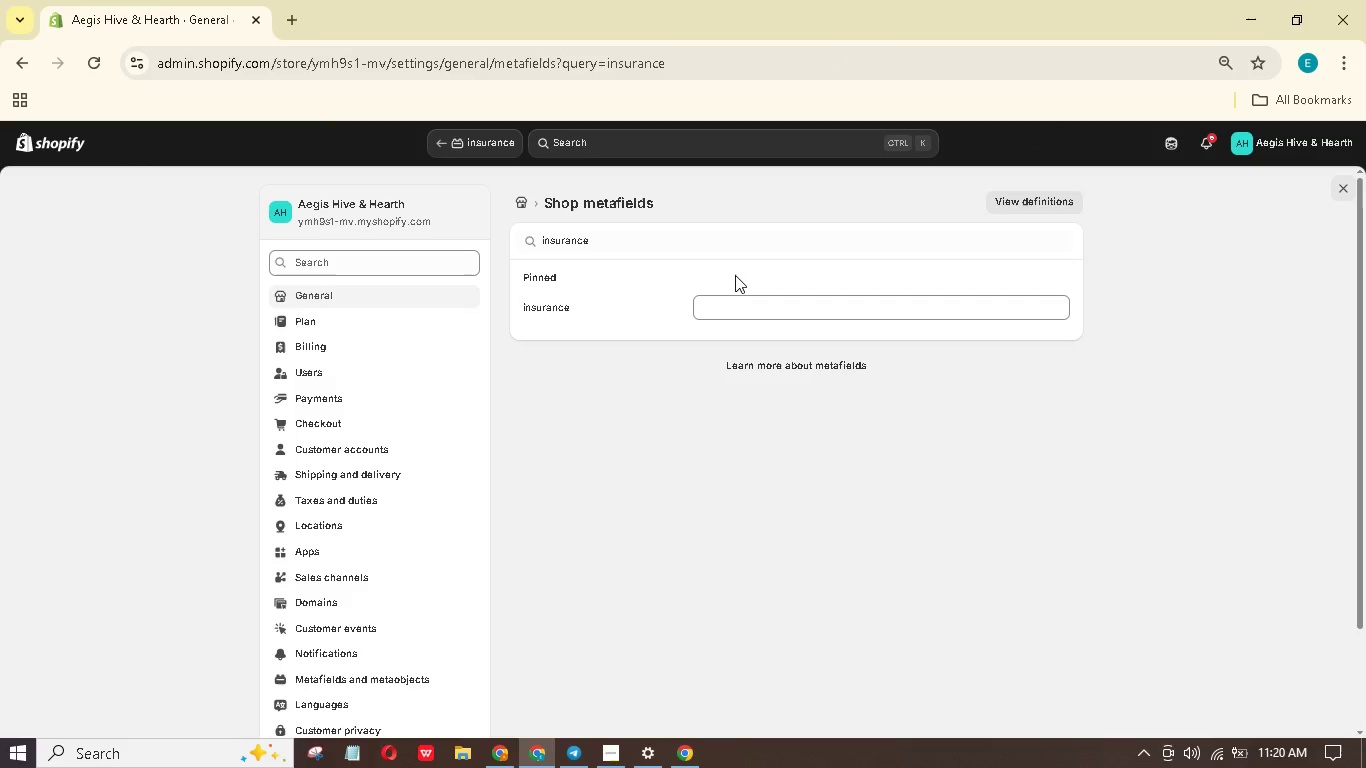 
wait(5.7)
 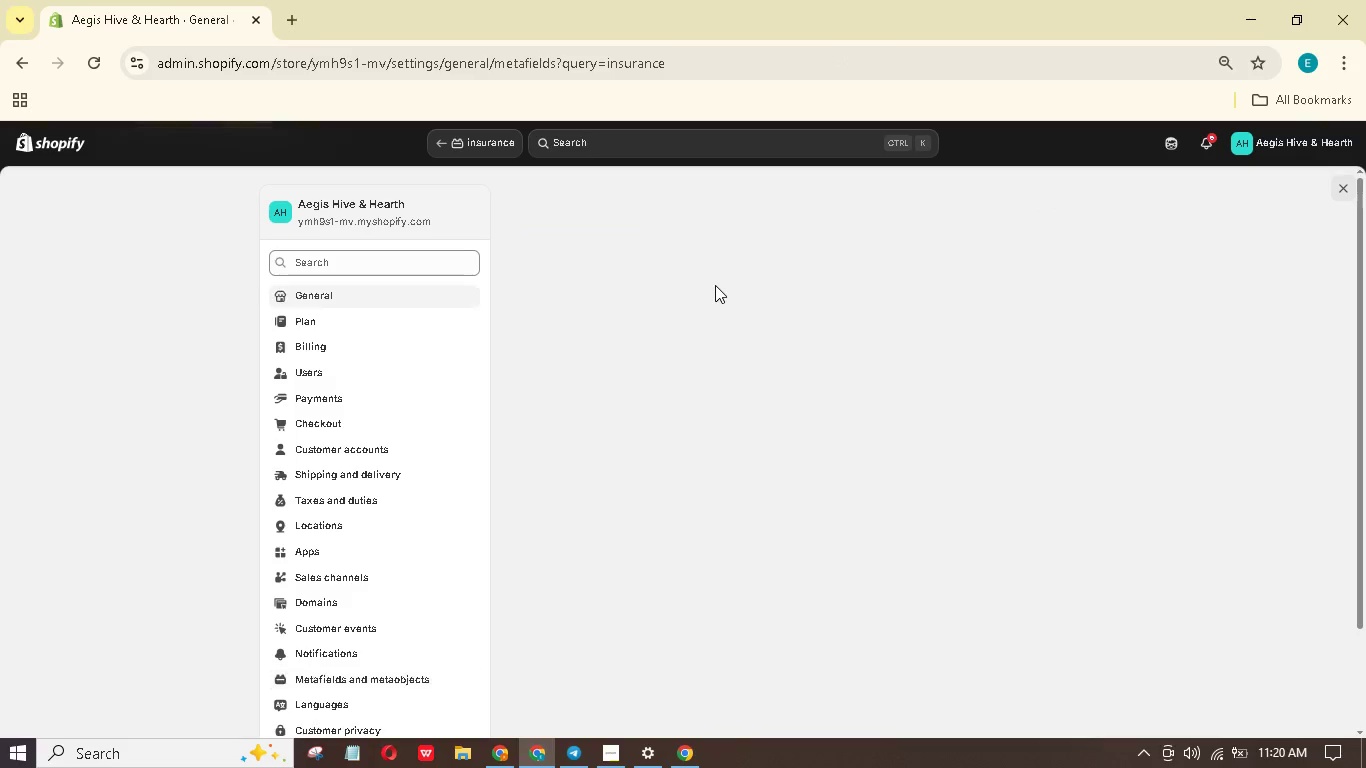 
left_click([755, 300])
 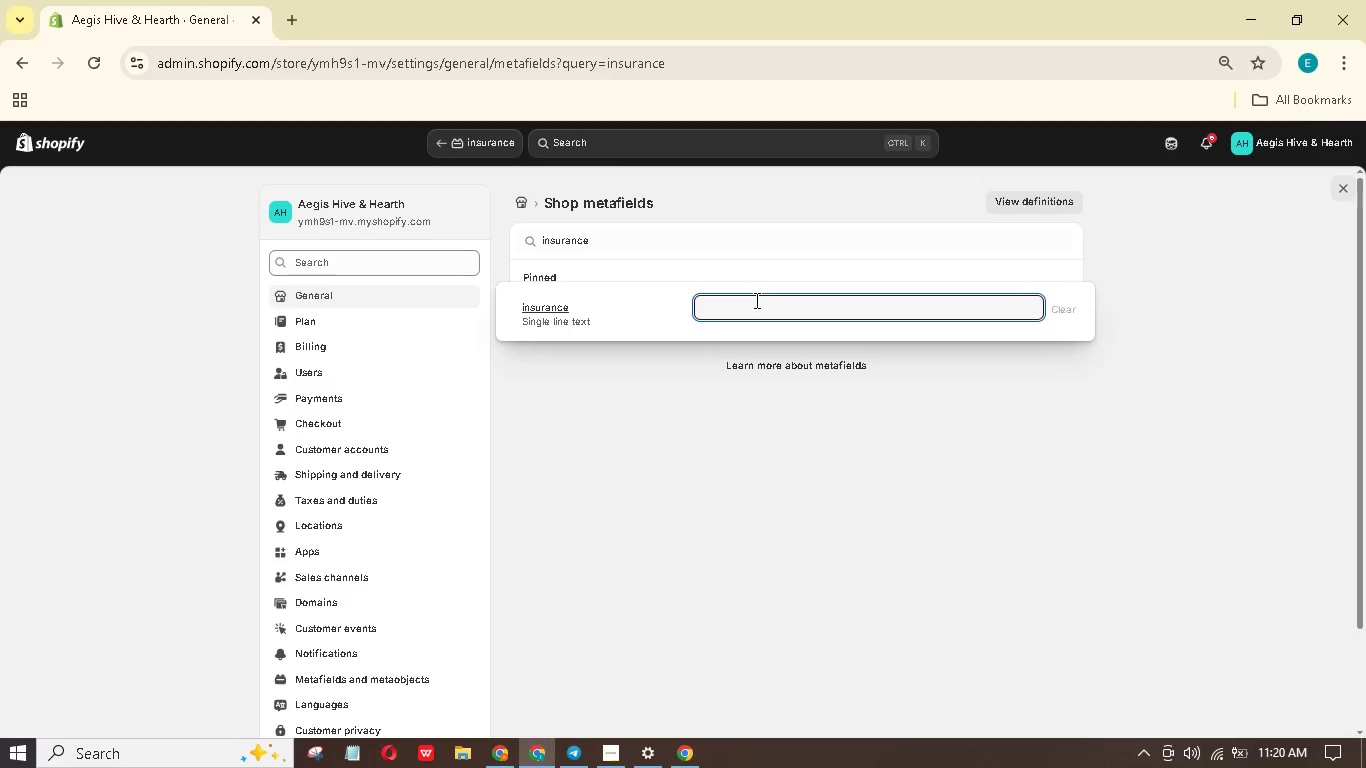 
wait(5.36)
 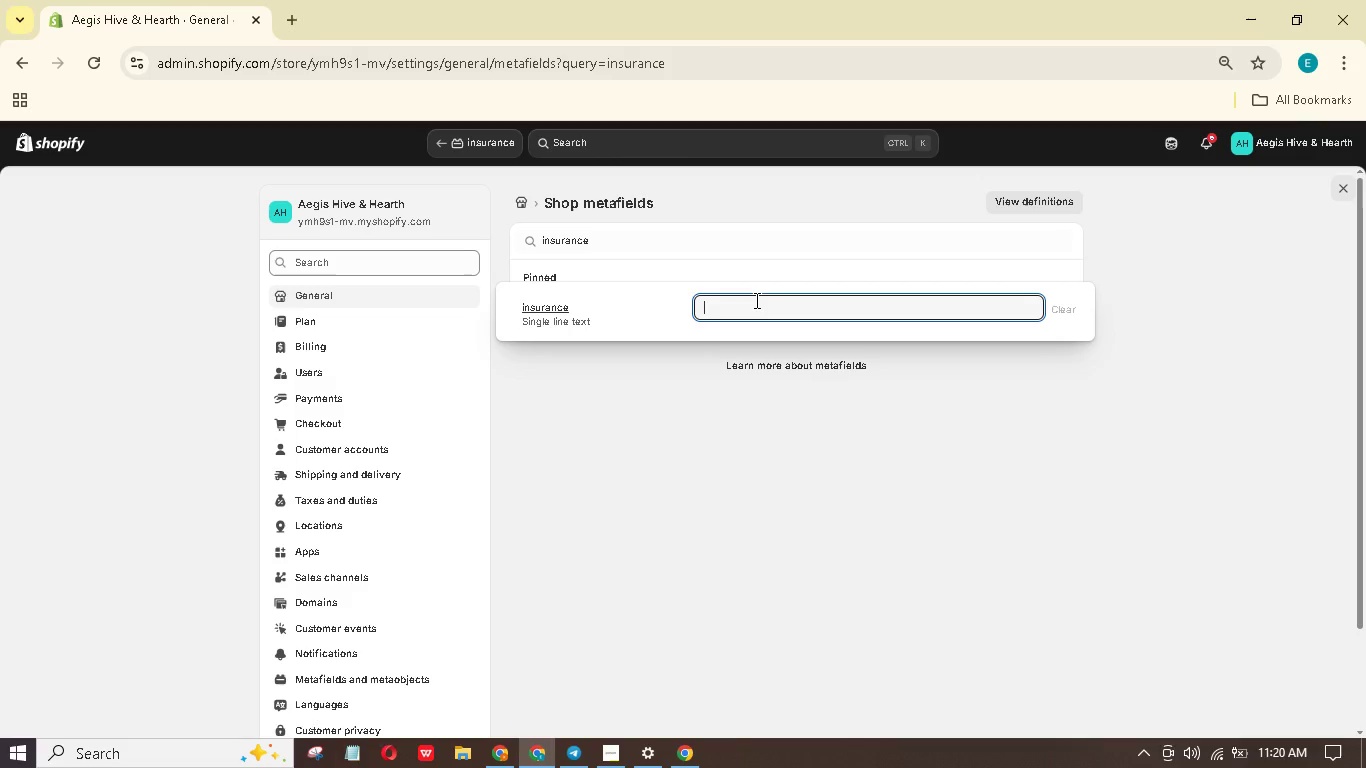 
left_click([667, 403])
 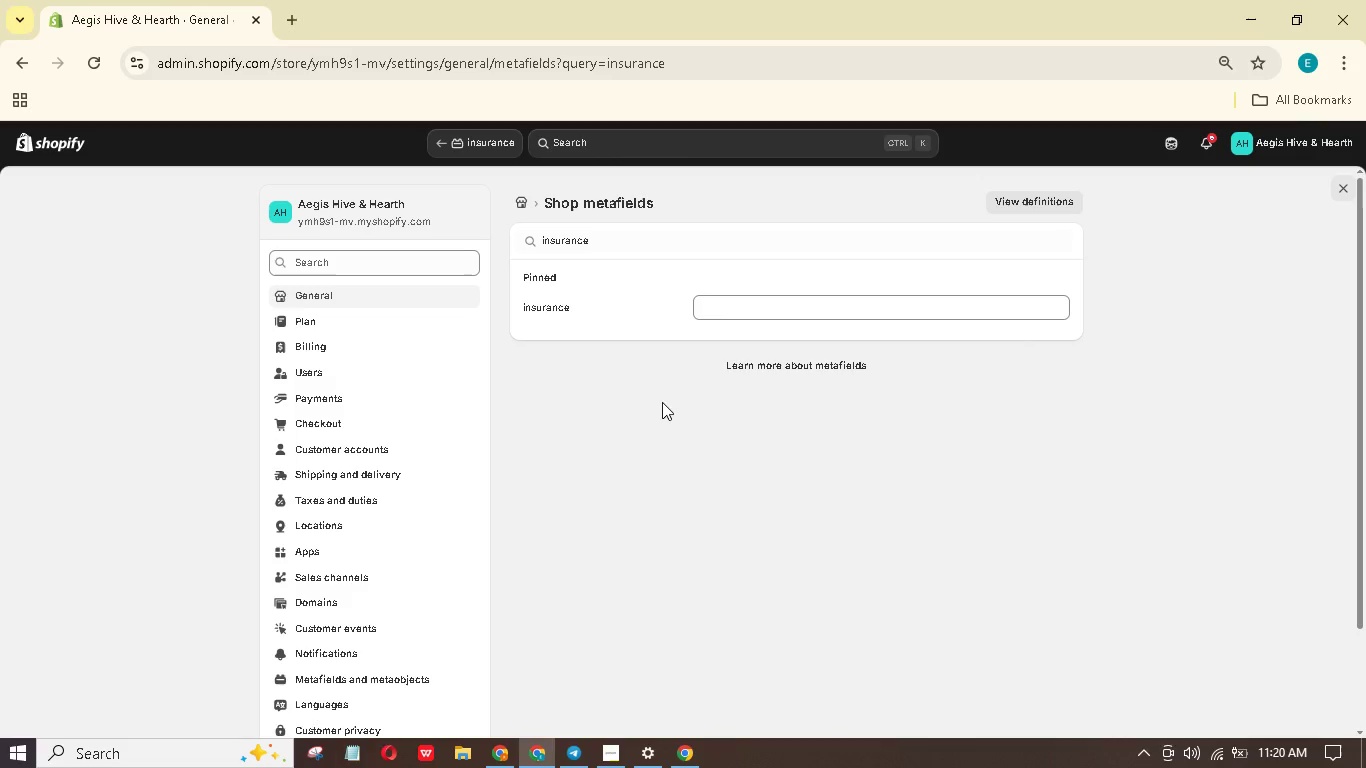 
left_click([996, 201])
 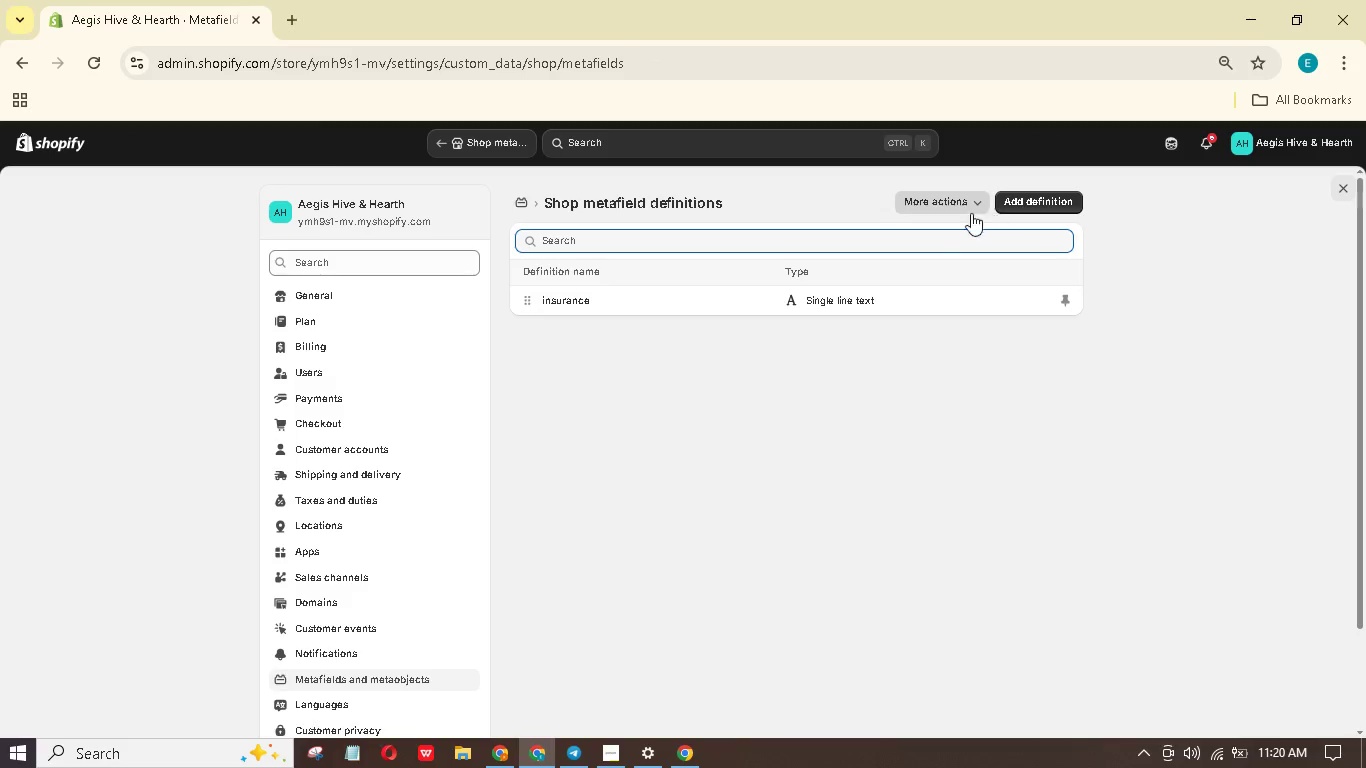 
left_click([709, 299])
 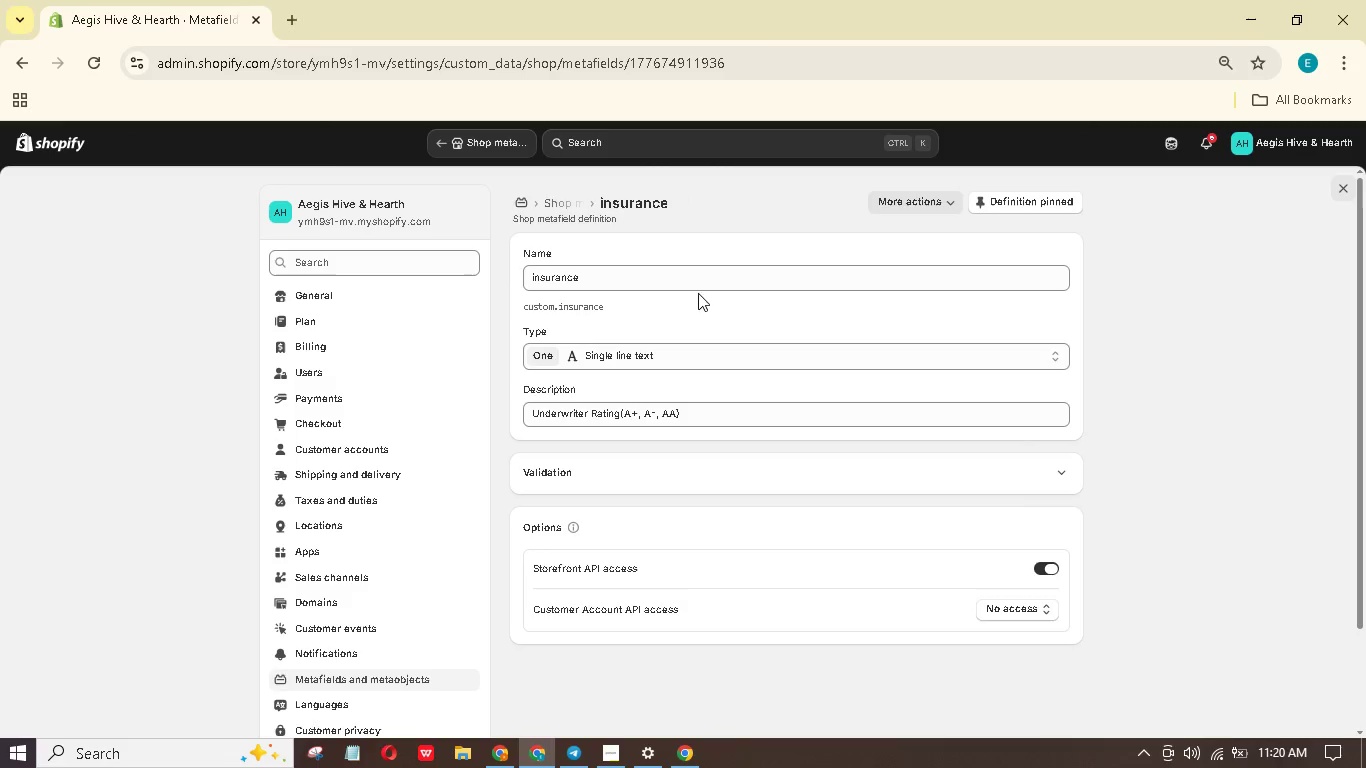 
wait(5.06)
 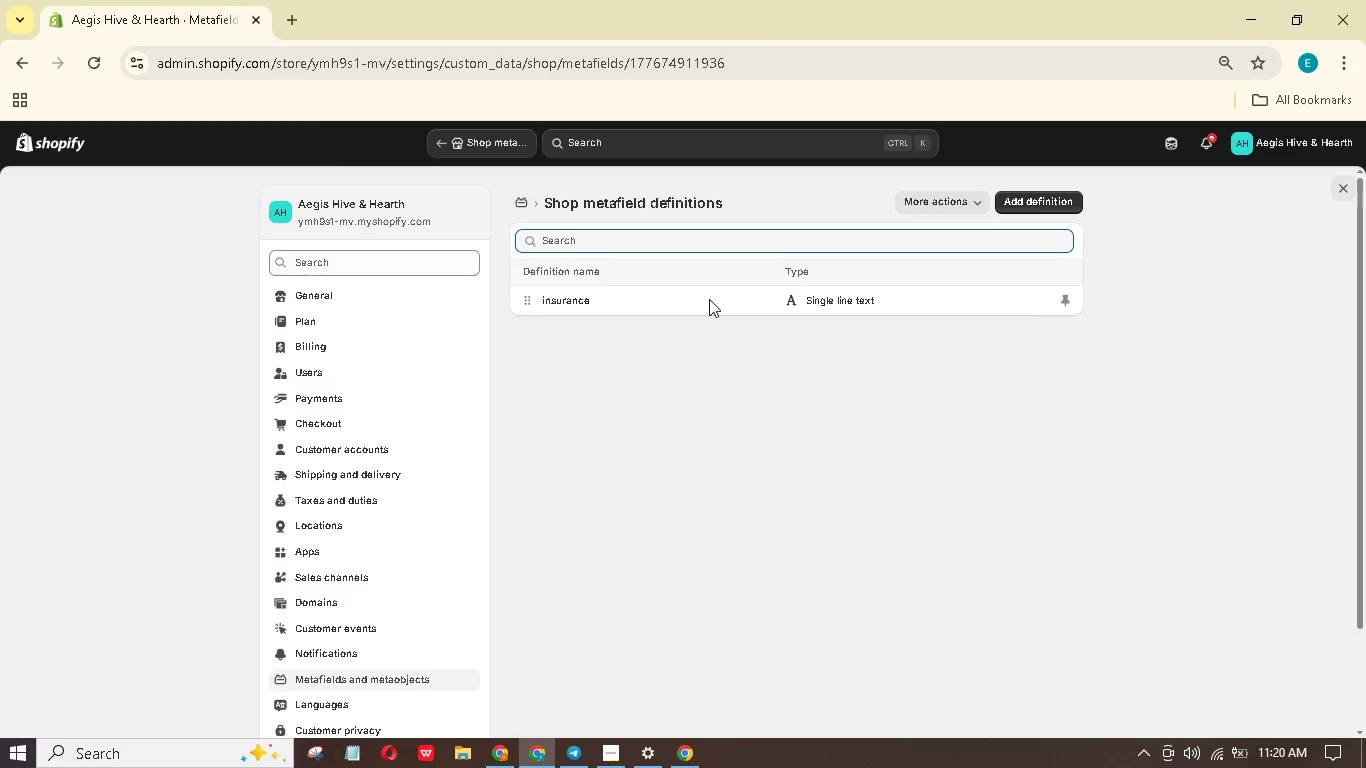 
mouse_move([939, 223])
 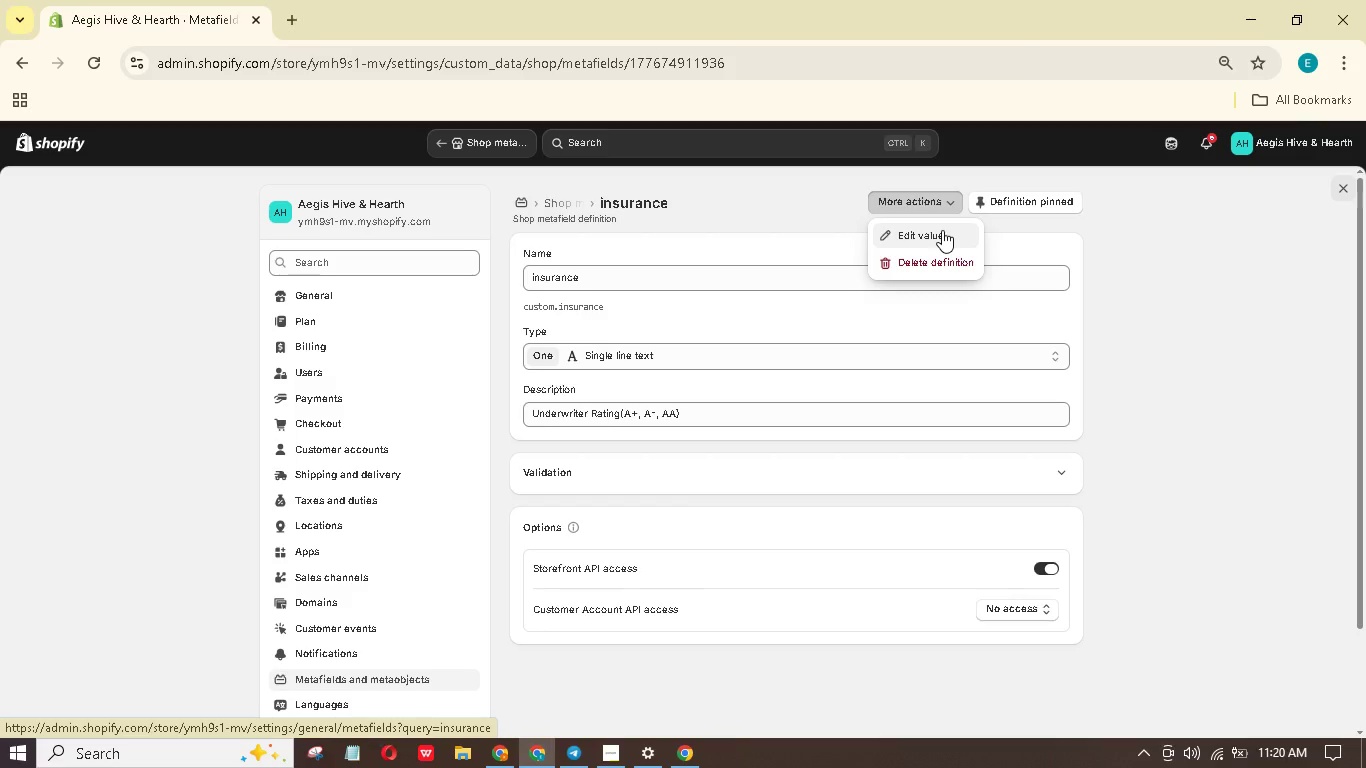 
left_click([942, 230])
 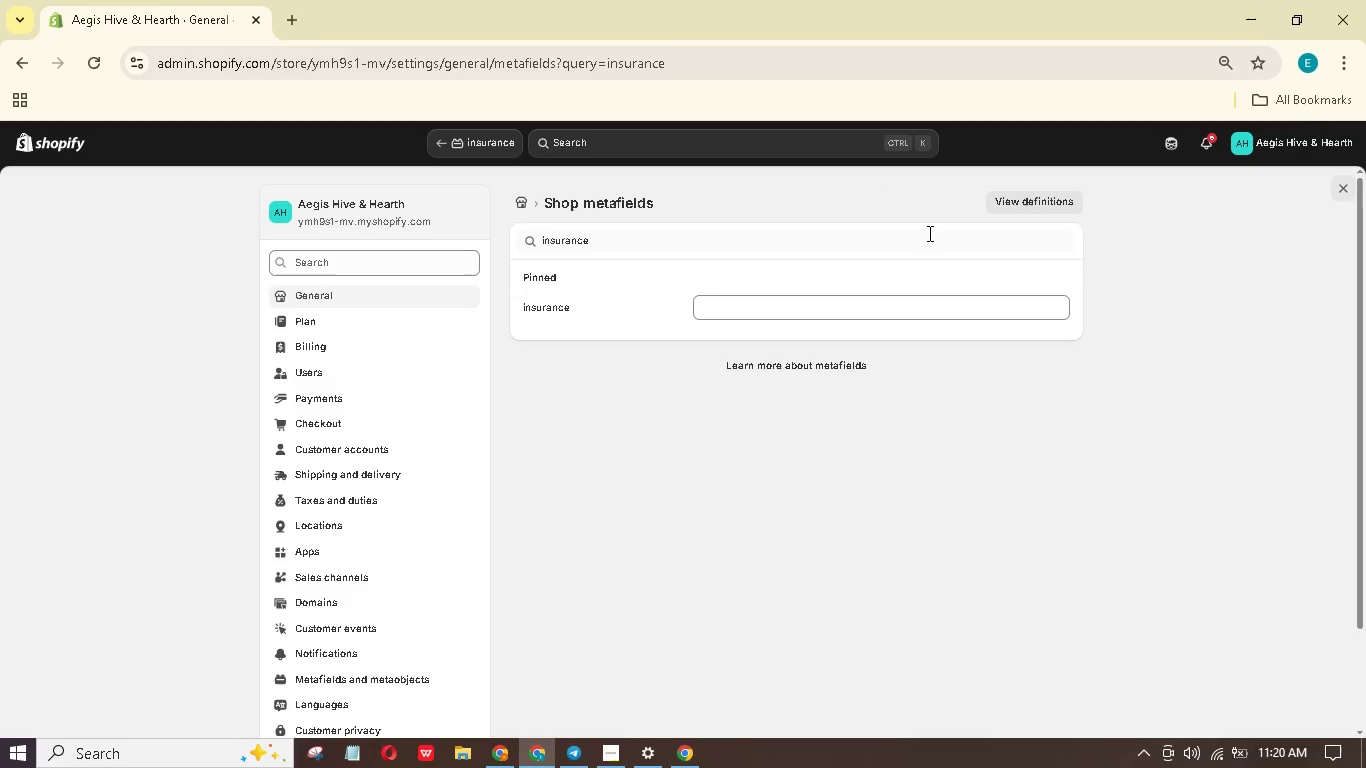 
left_click([733, 304])
 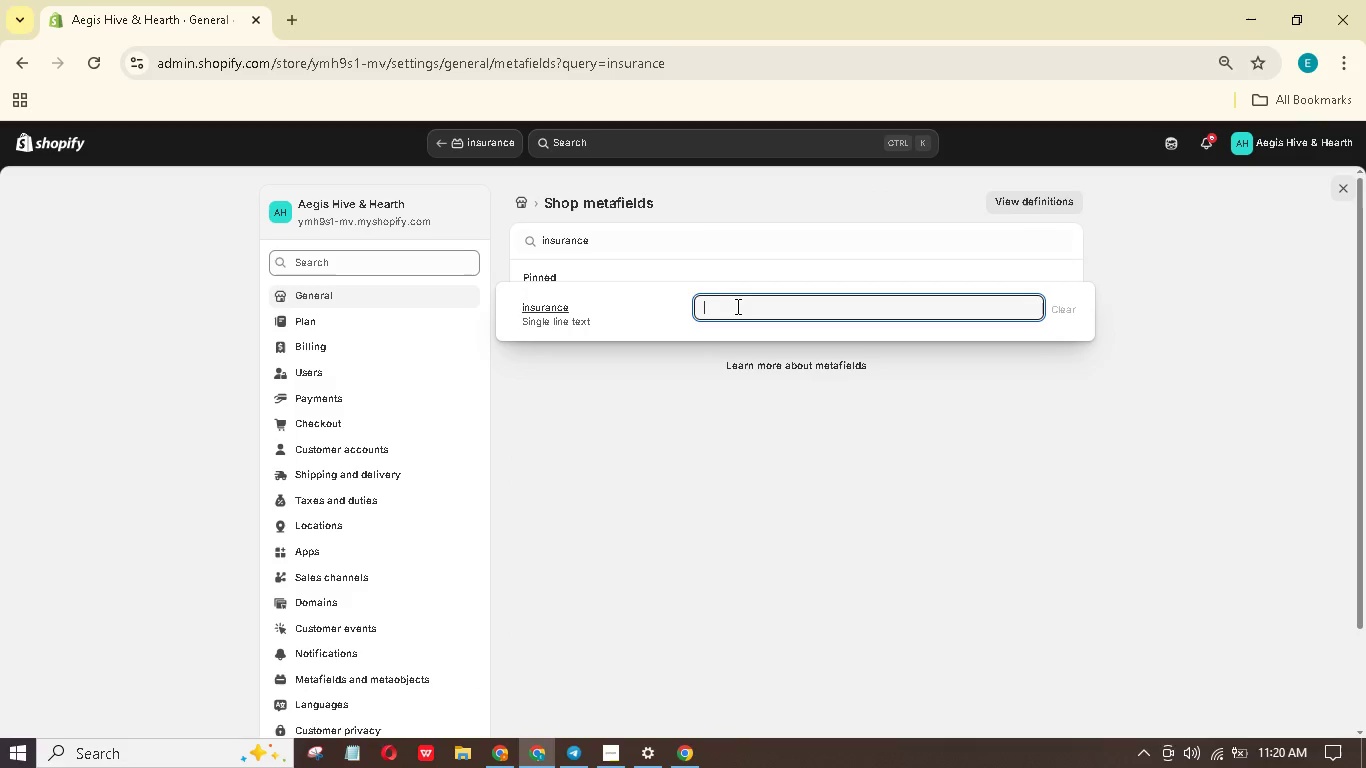 
left_click([575, 458])
 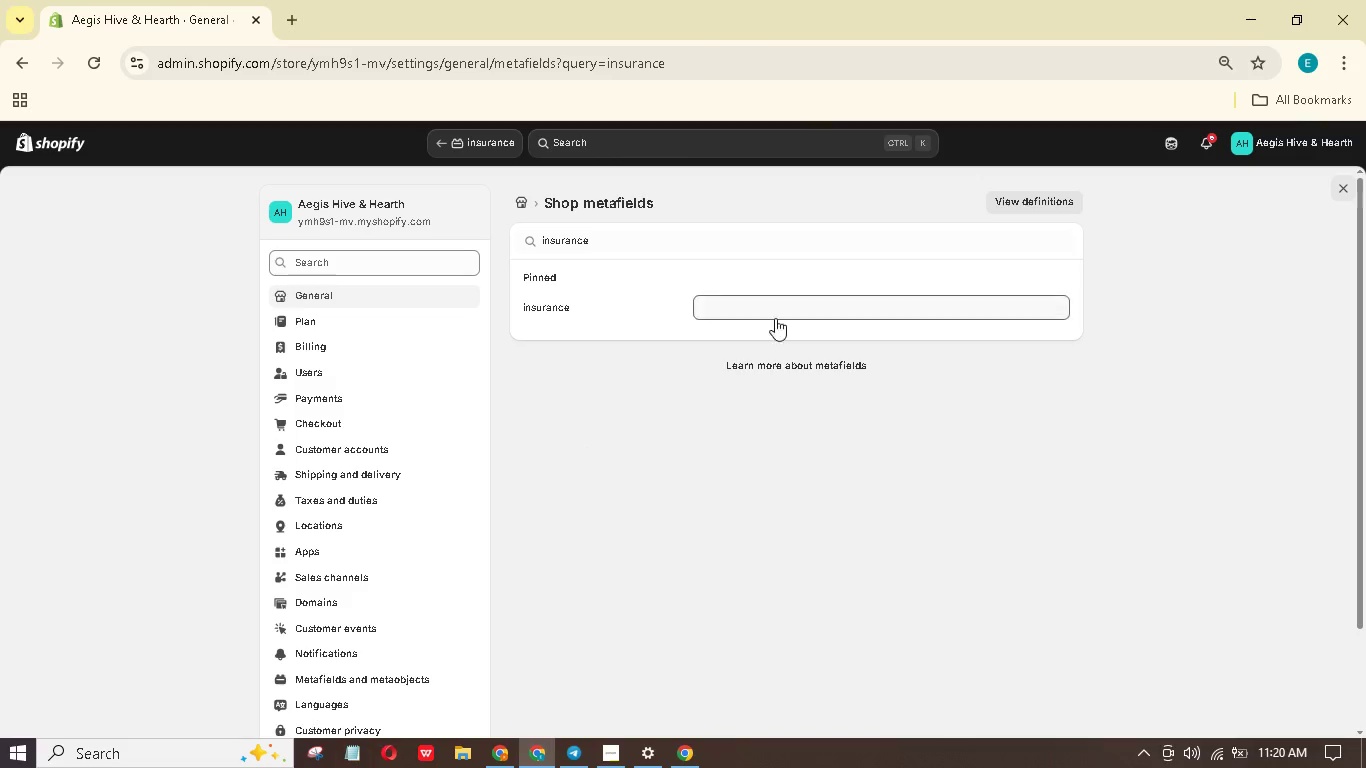 
scroll: coordinate [398, 571], scroll_direction: none, amount: 0.0
 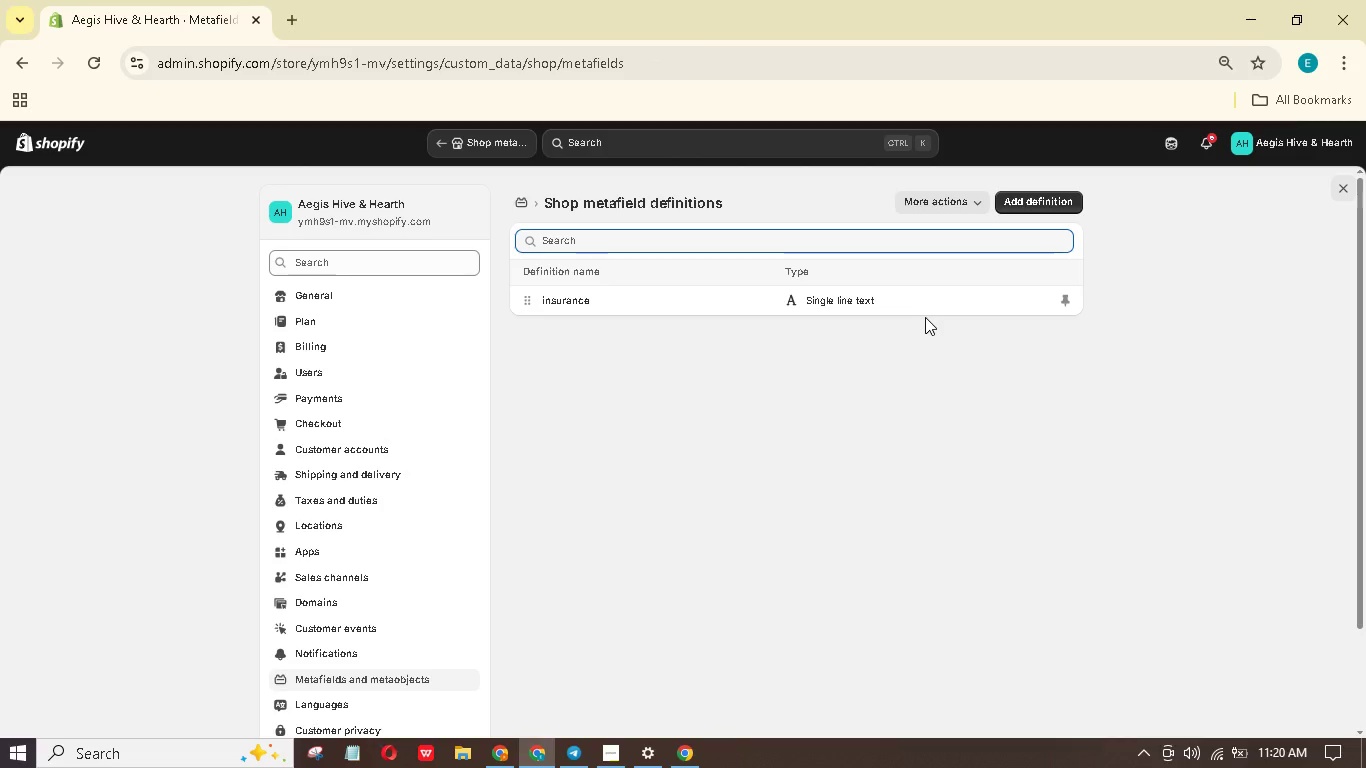 
wait(5.16)
 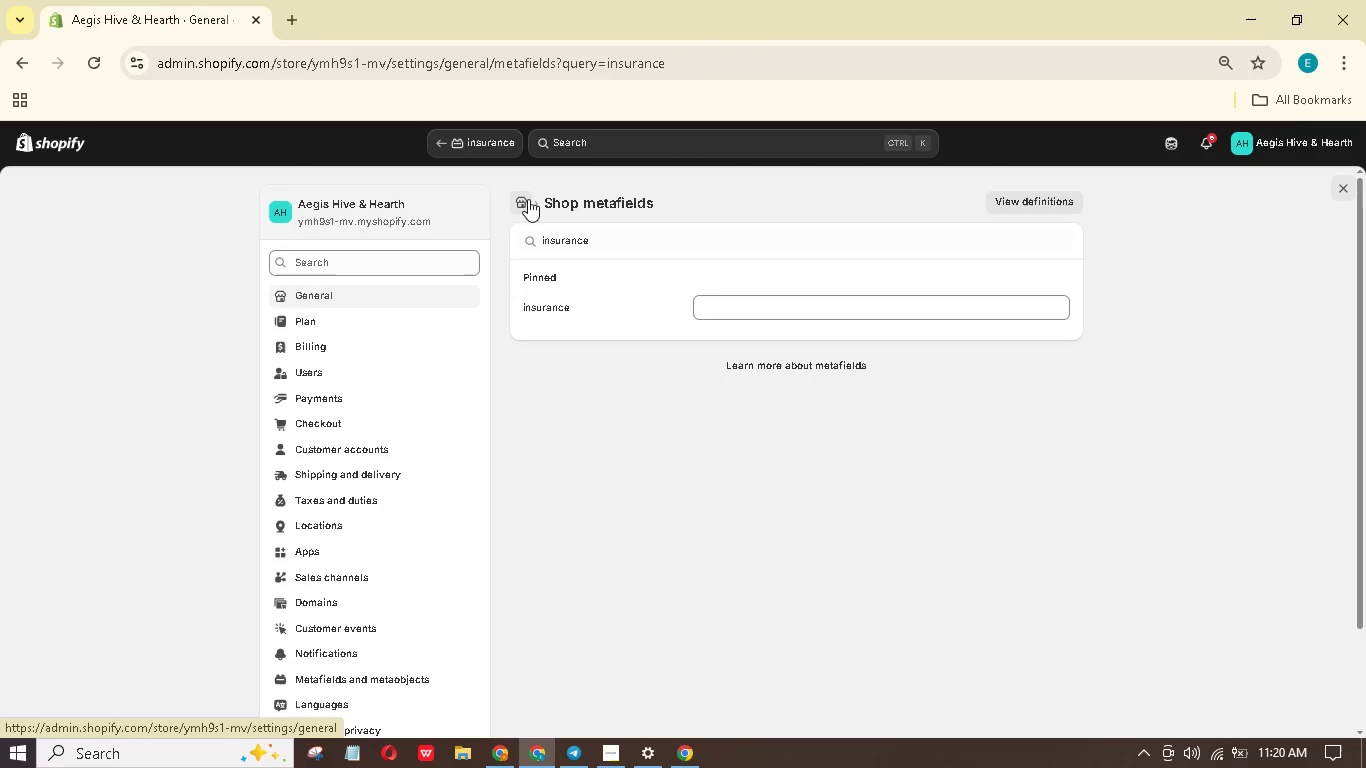 
left_click([1039, 197])
 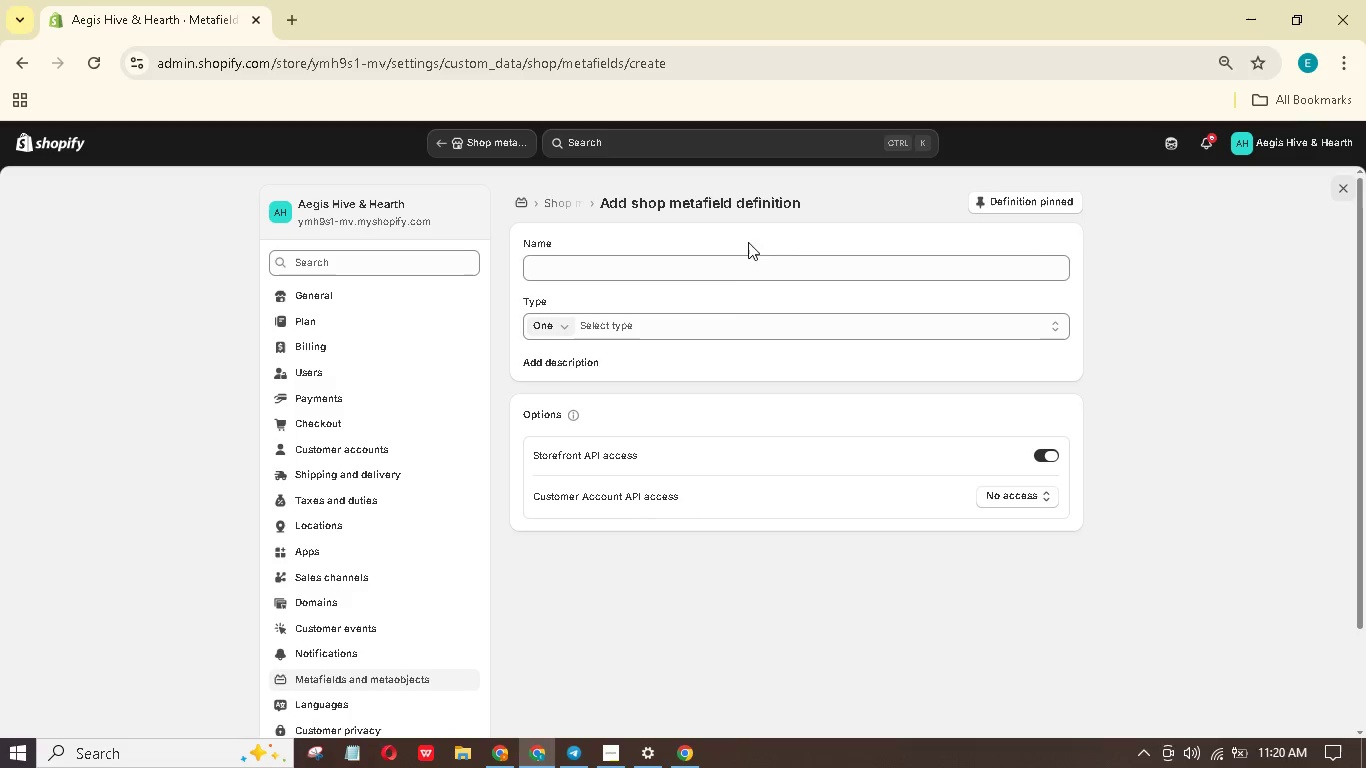 
left_click([714, 263])
 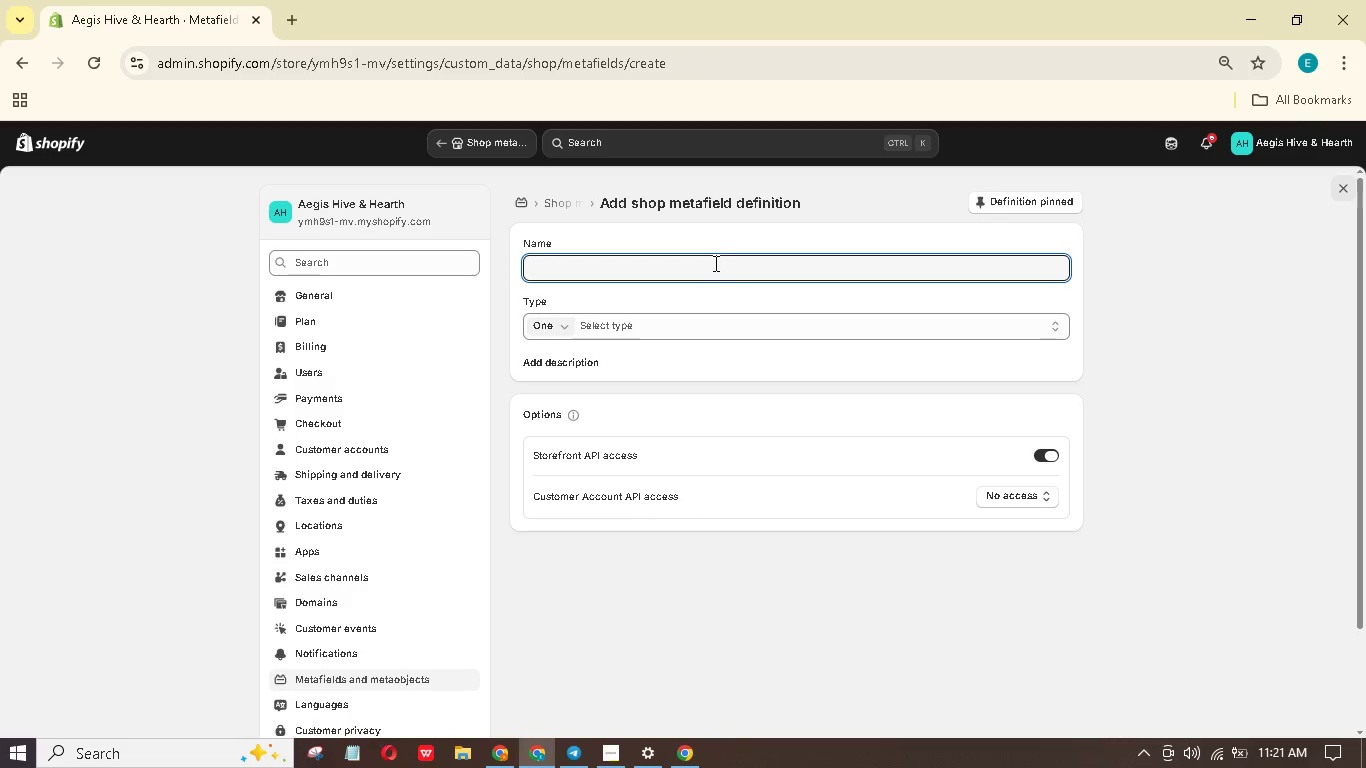 
type(insurance)
 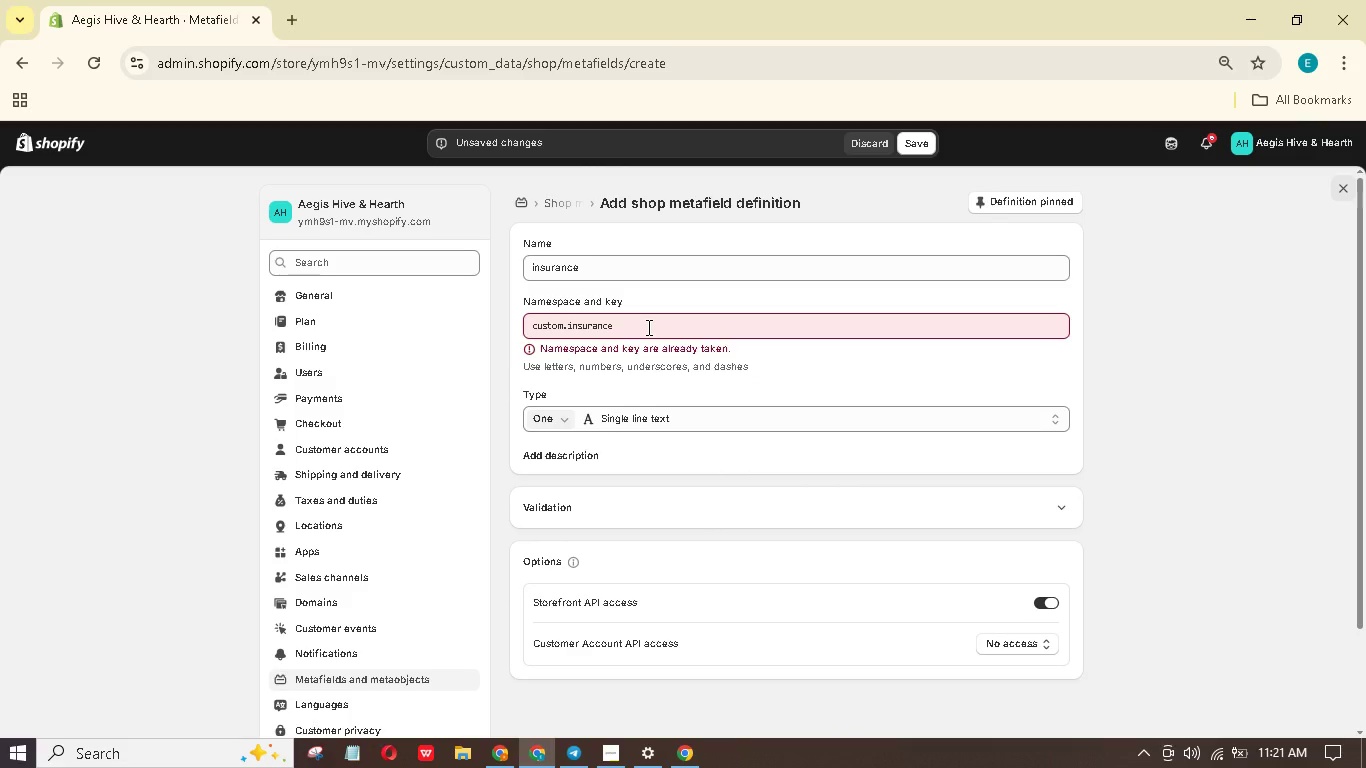 
wait(7.2)
 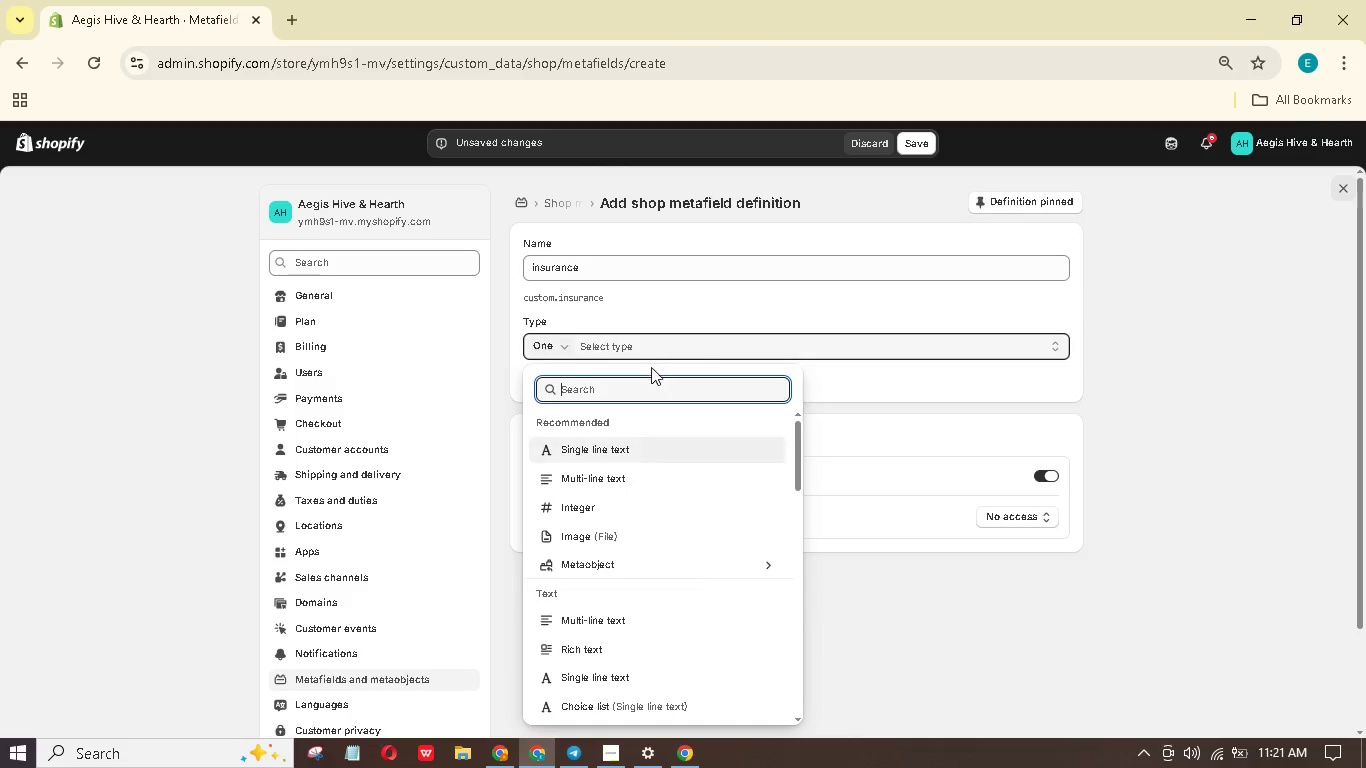 
left_click([647, 327])
 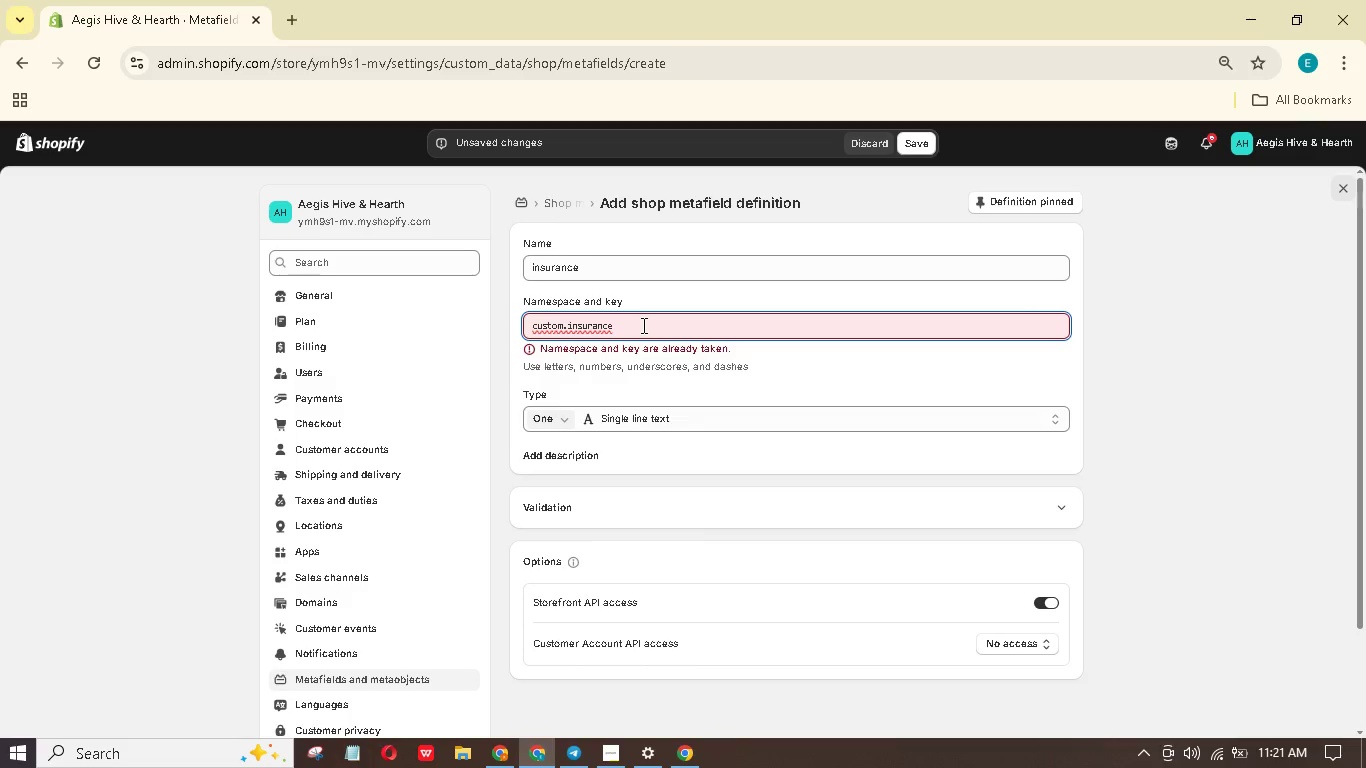 
wait(16.24)
 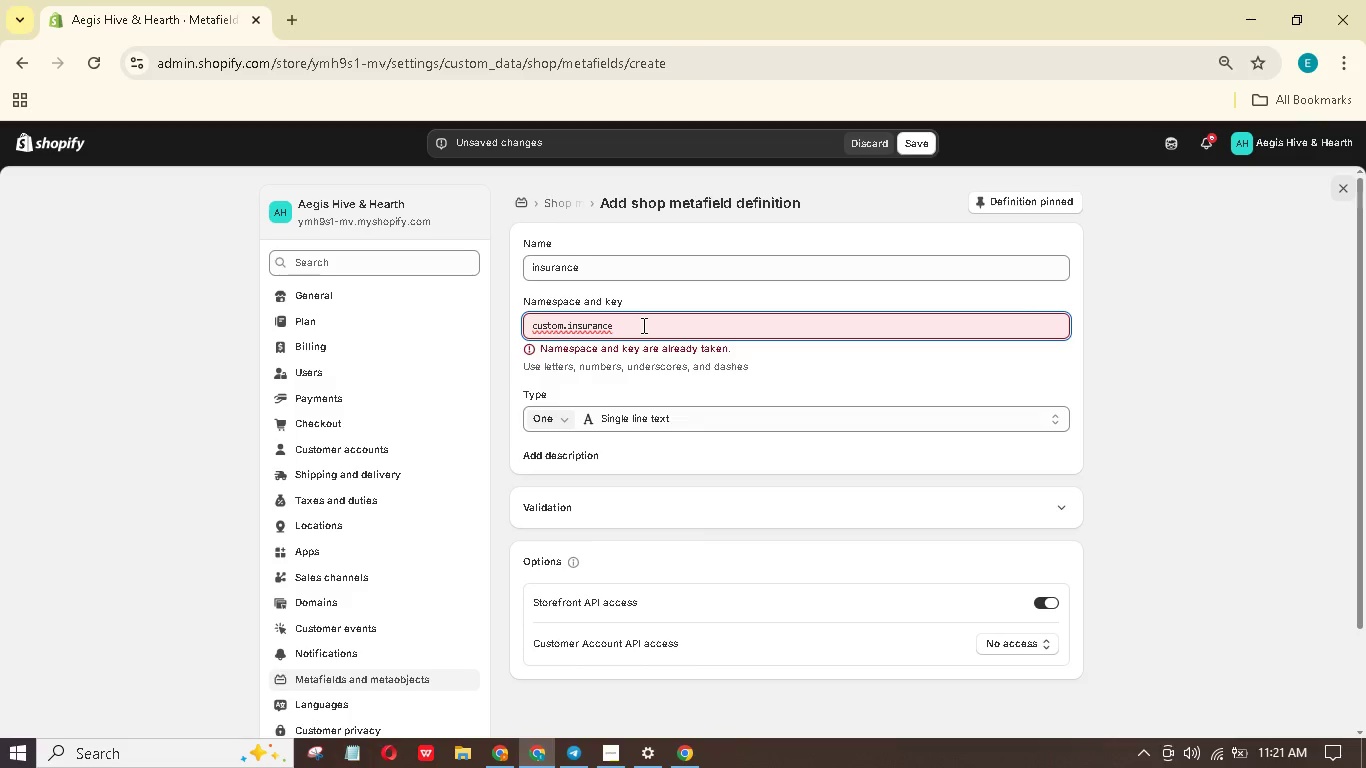 
left_click_drag(start_coordinate=[632, 325], to_coordinate=[513, 332])
 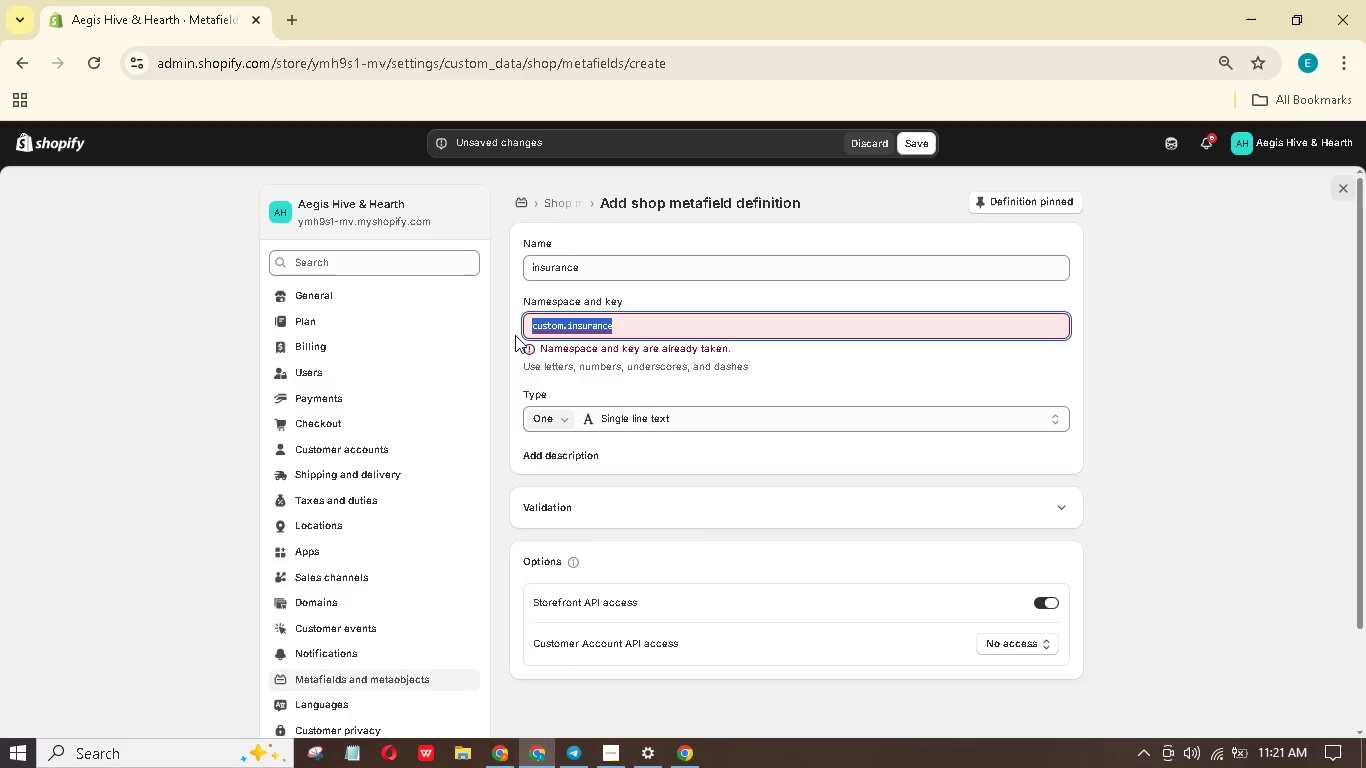 
type(underwrite_)
key(Backspace)
type(r_rating)
 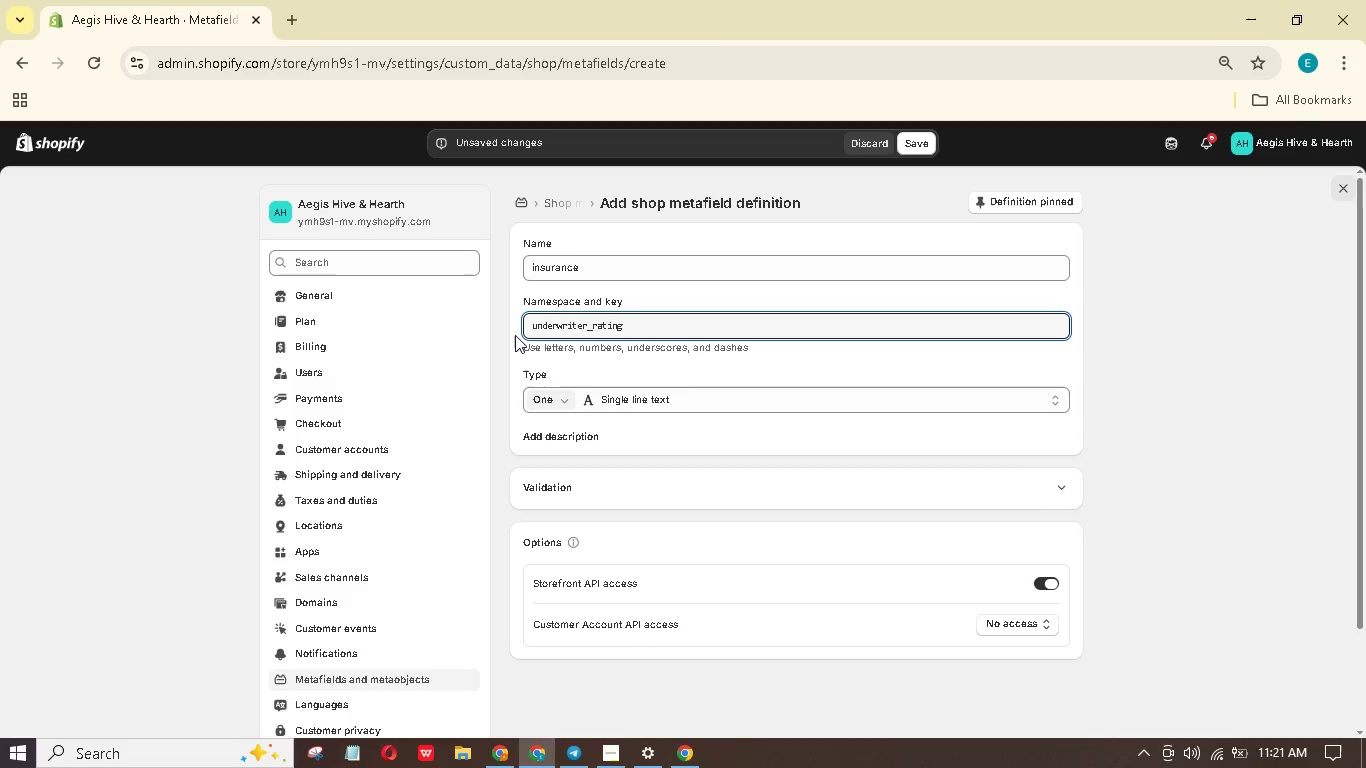 
left_click([605, 432])
 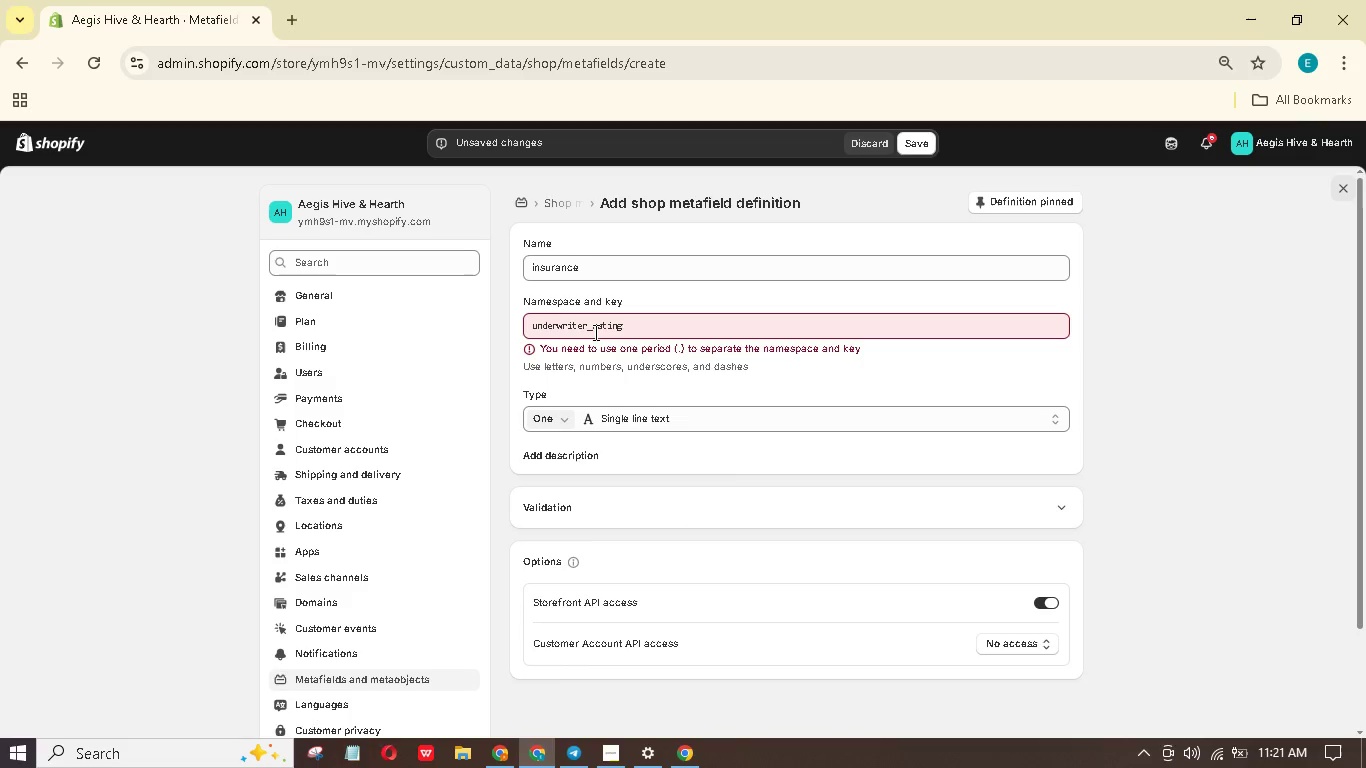 
left_click([592, 323])
 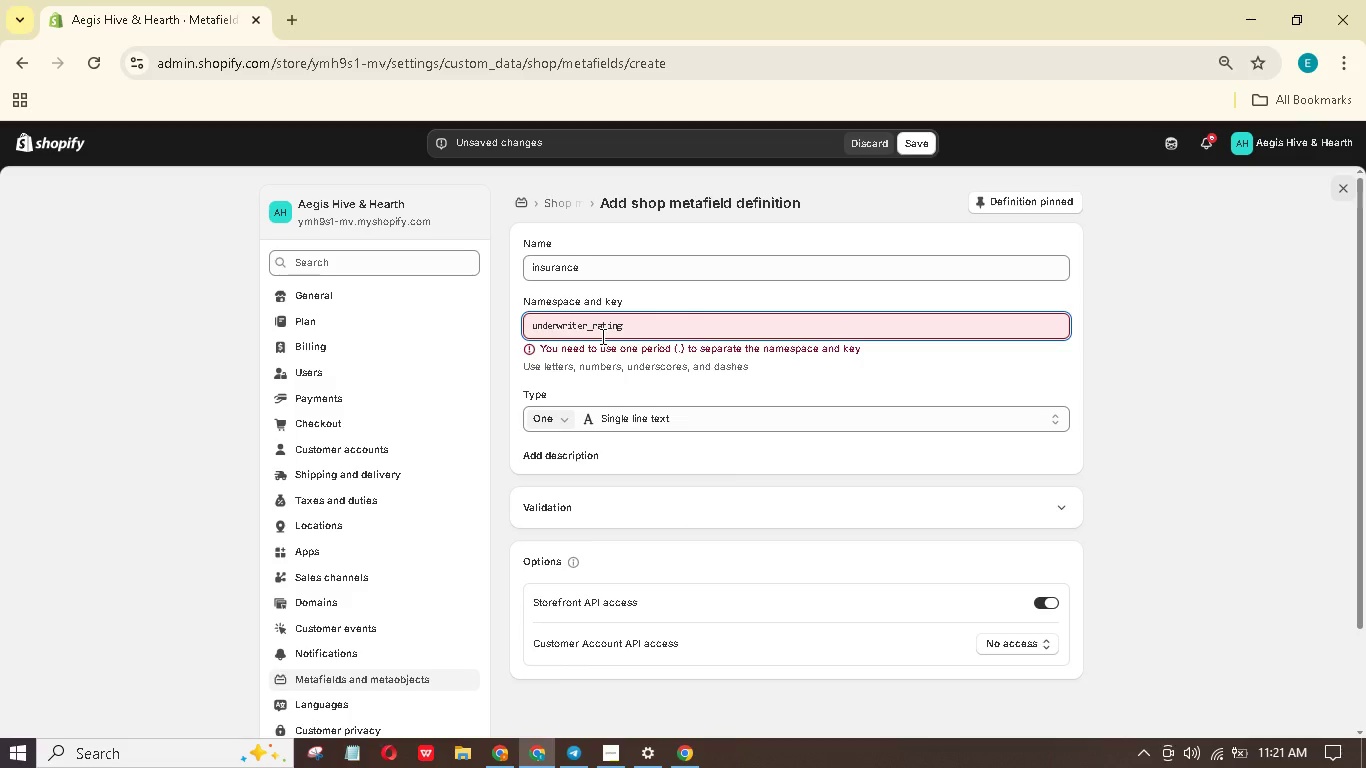 
key(Backspace)
 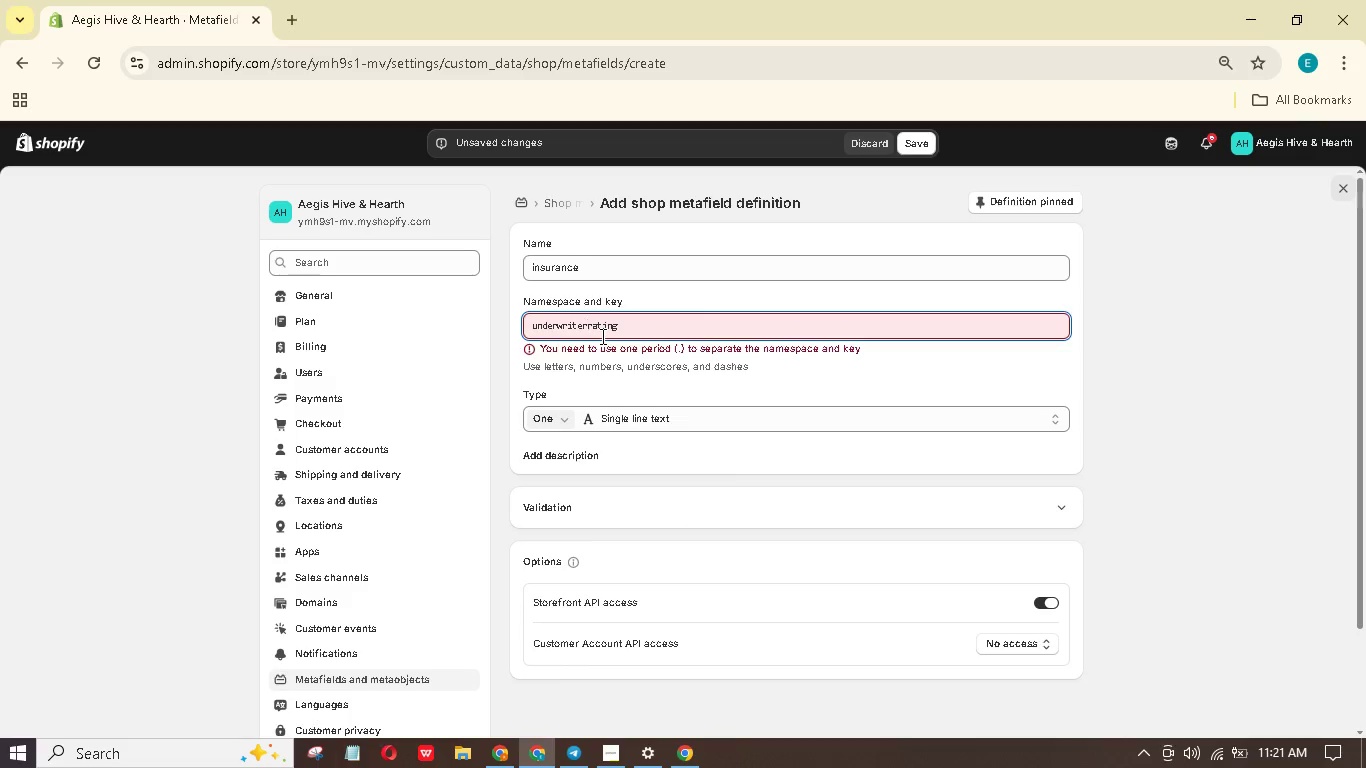 
key(Period)
 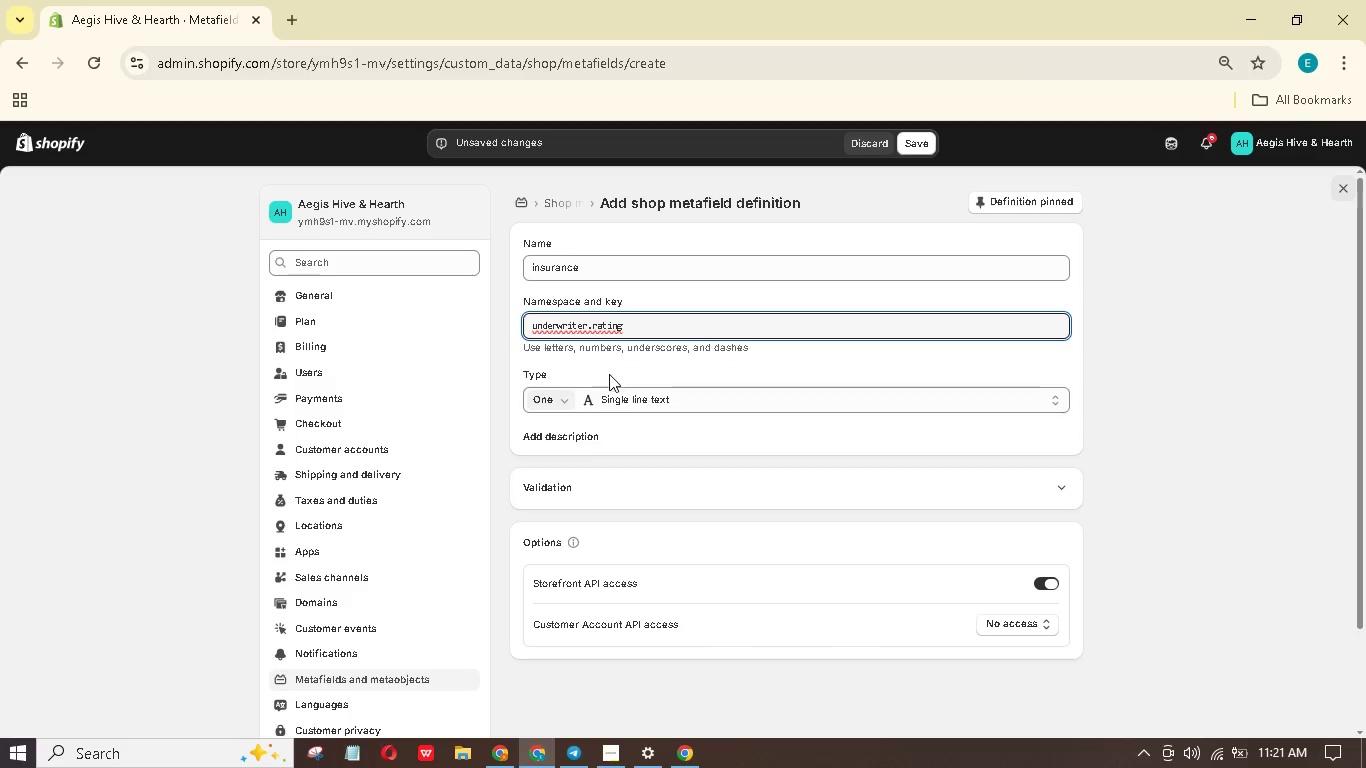 
left_click([597, 436])
 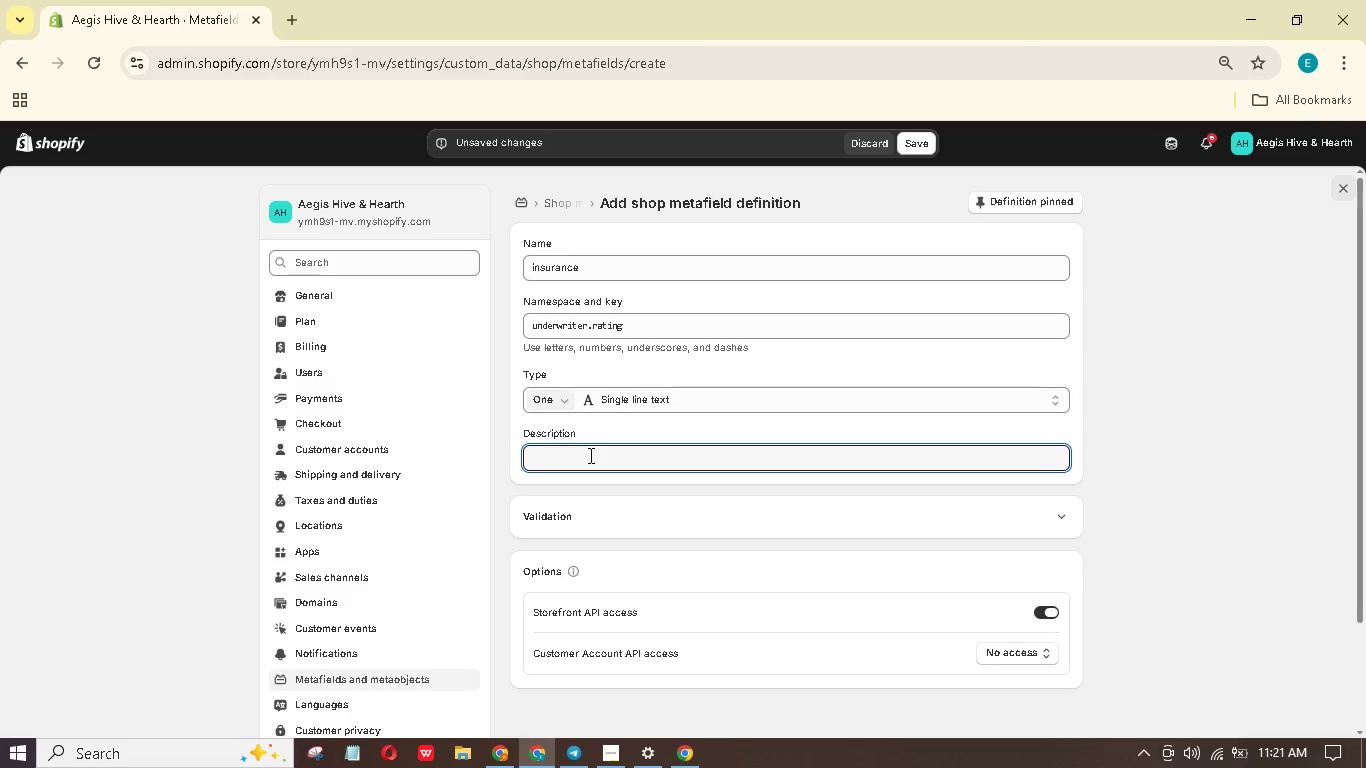 
left_click([589, 455])
 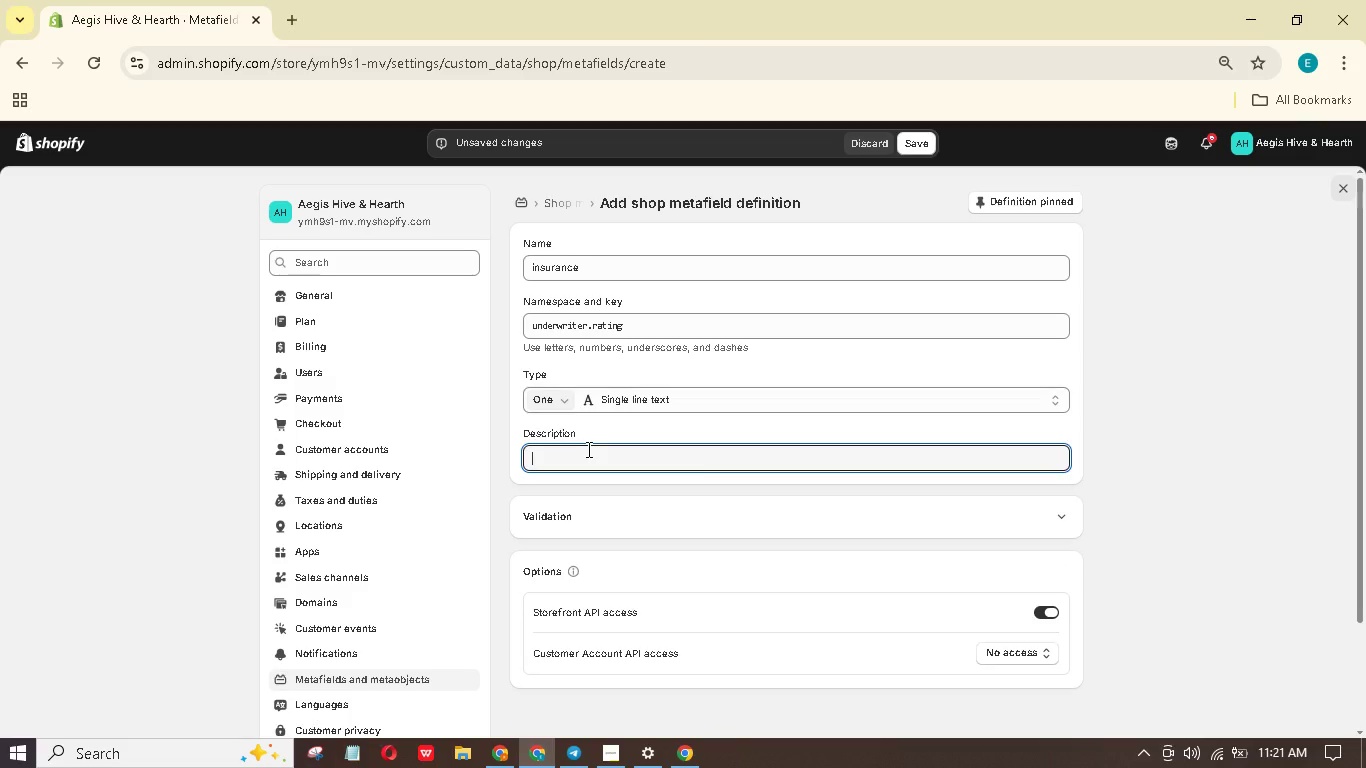 
wait(5.34)
 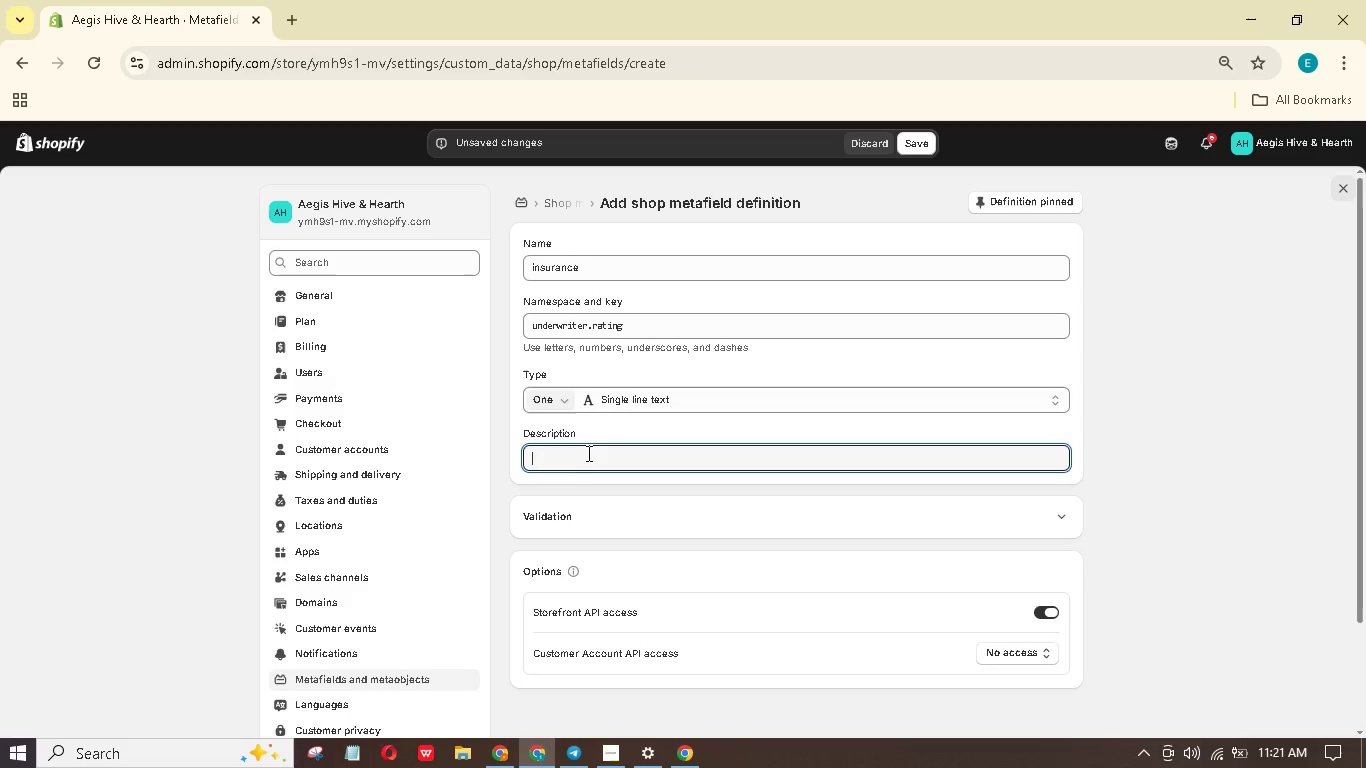 
type(Unnderwritet)
key(Backspace)
type(r Rating)
 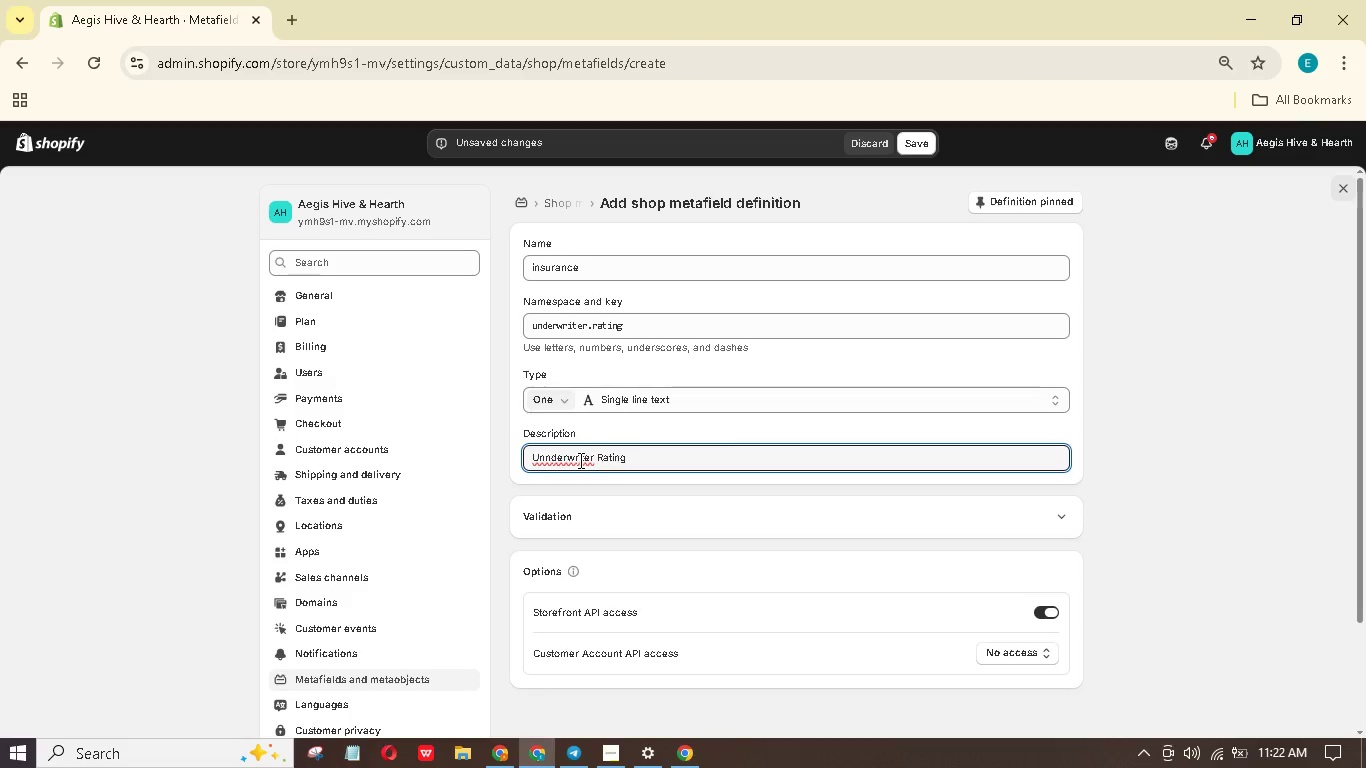 
wait(5.92)
 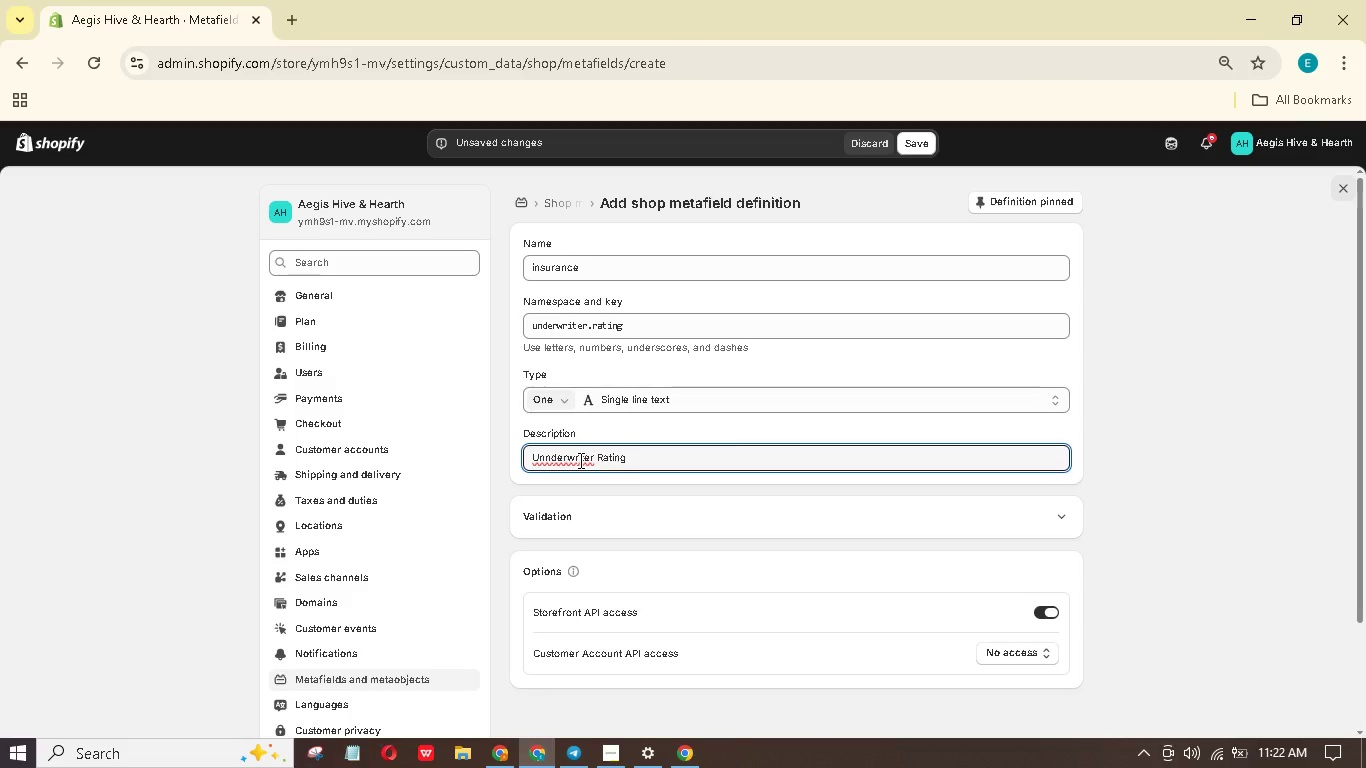 
left_click([1158, 392])
 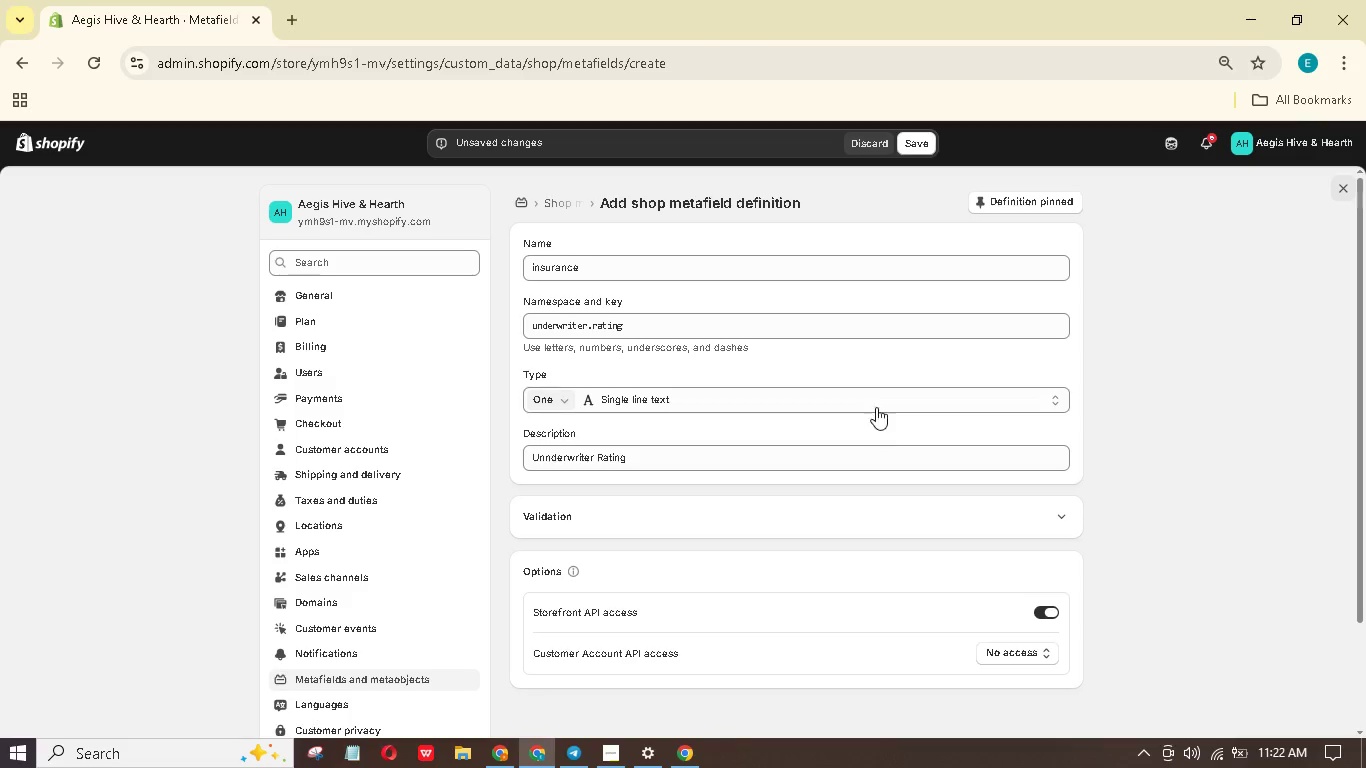 
wait(5.39)
 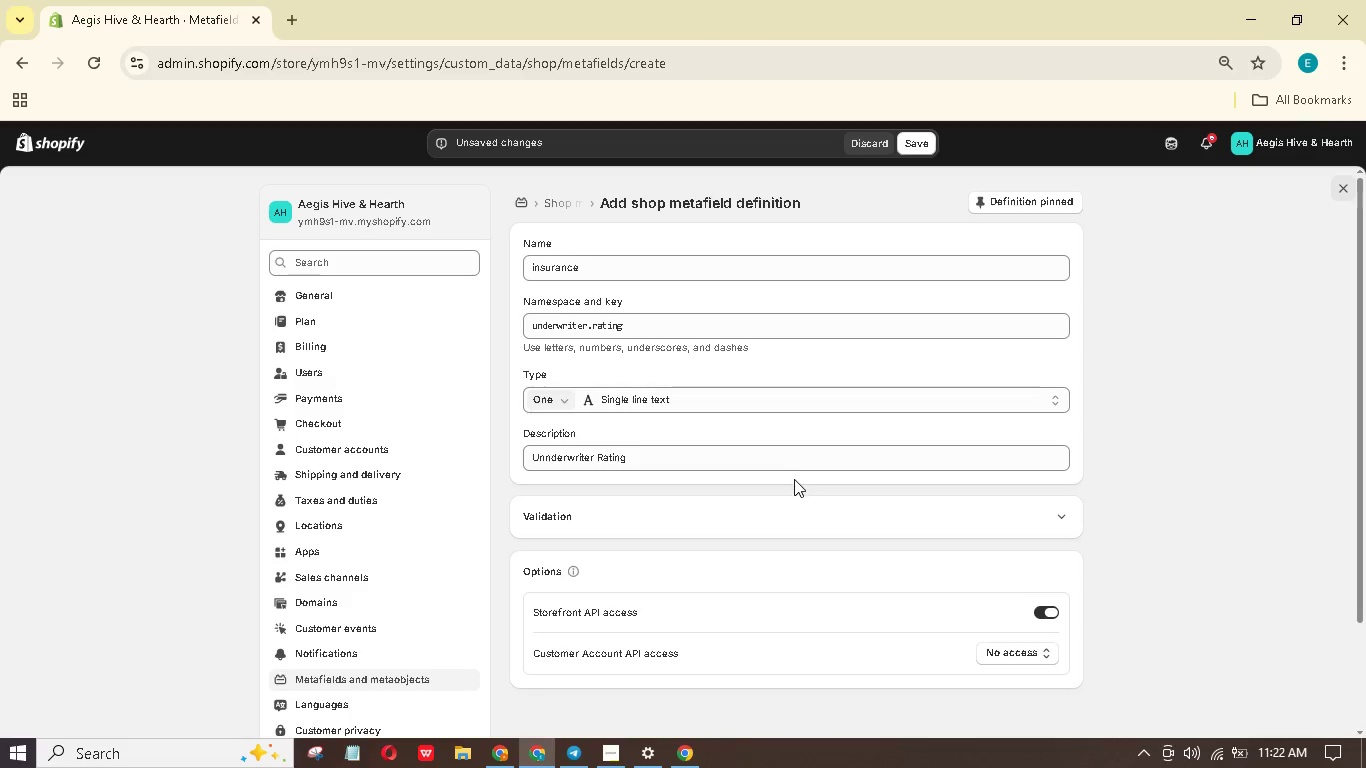 
left_click([928, 142])
 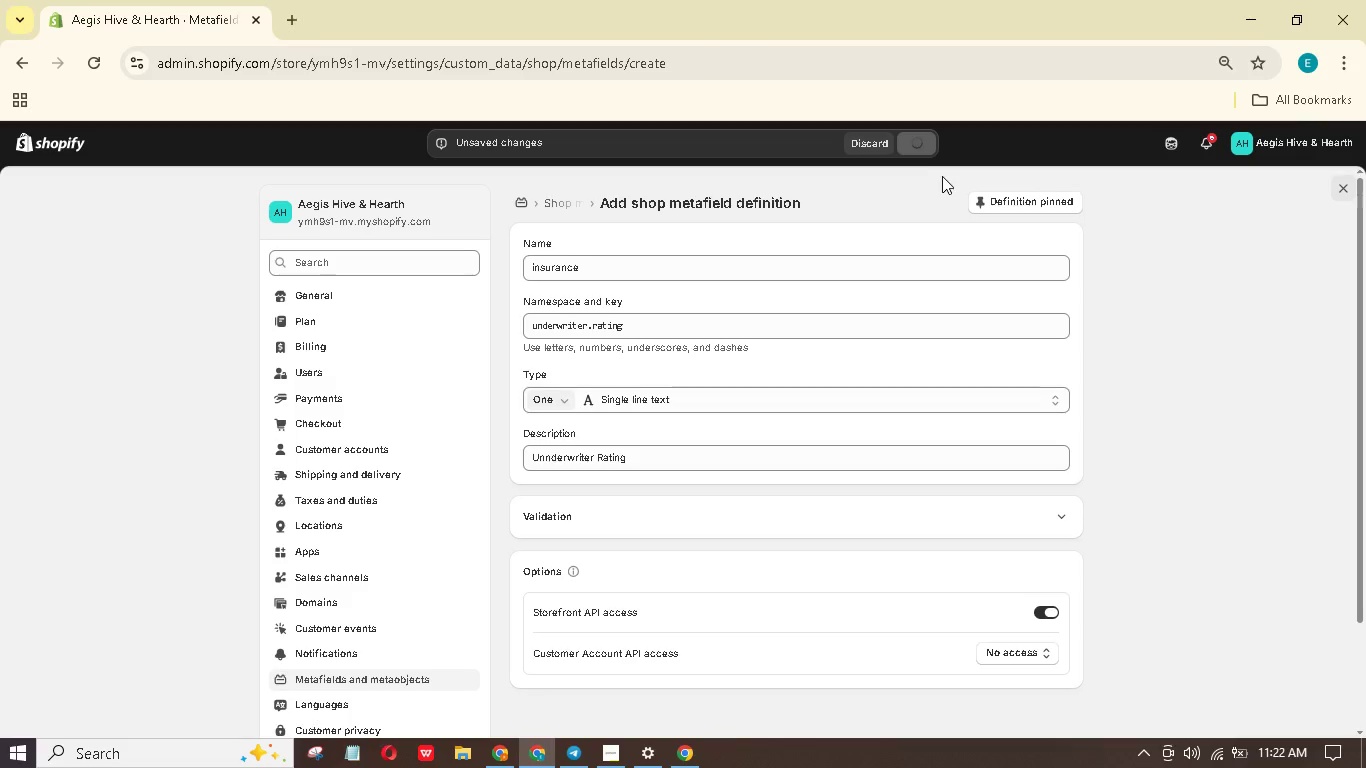 
mouse_move([911, 200])
 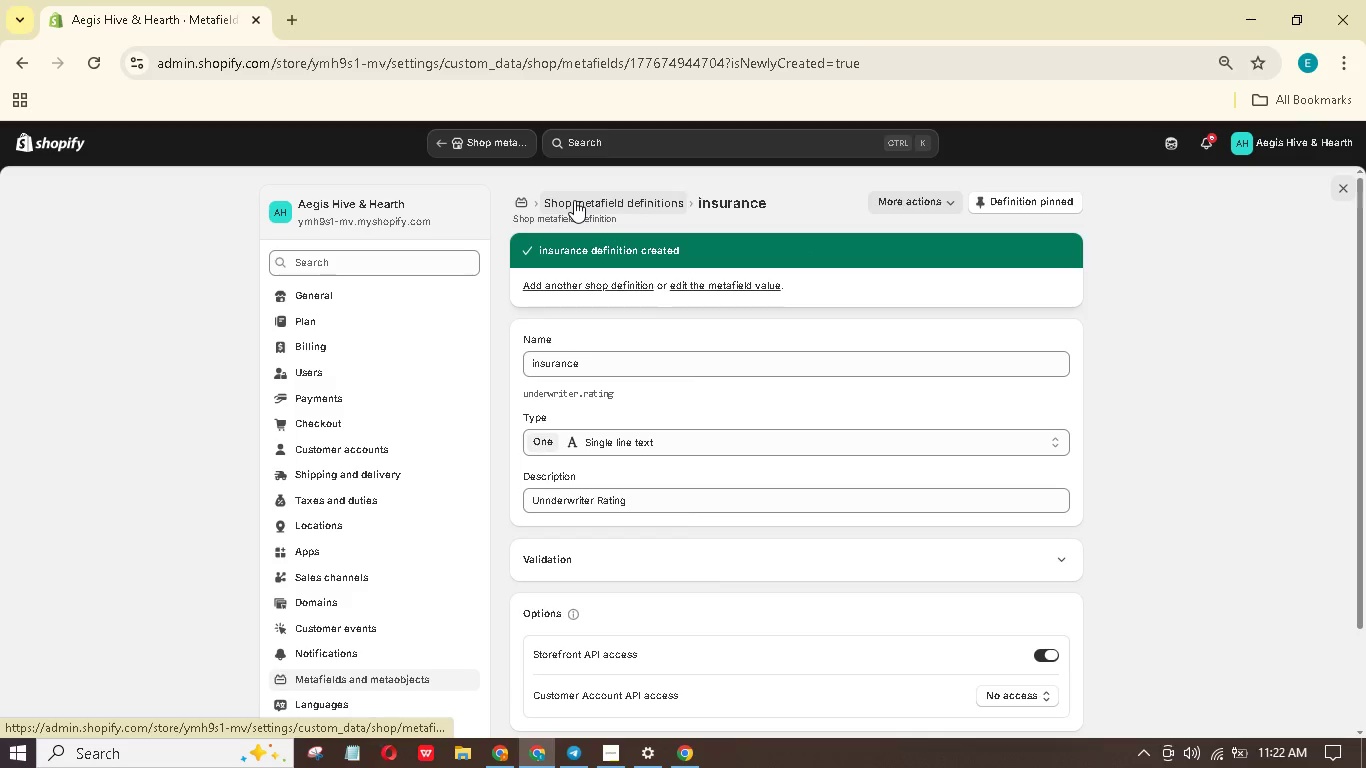 
left_click([574, 200])
 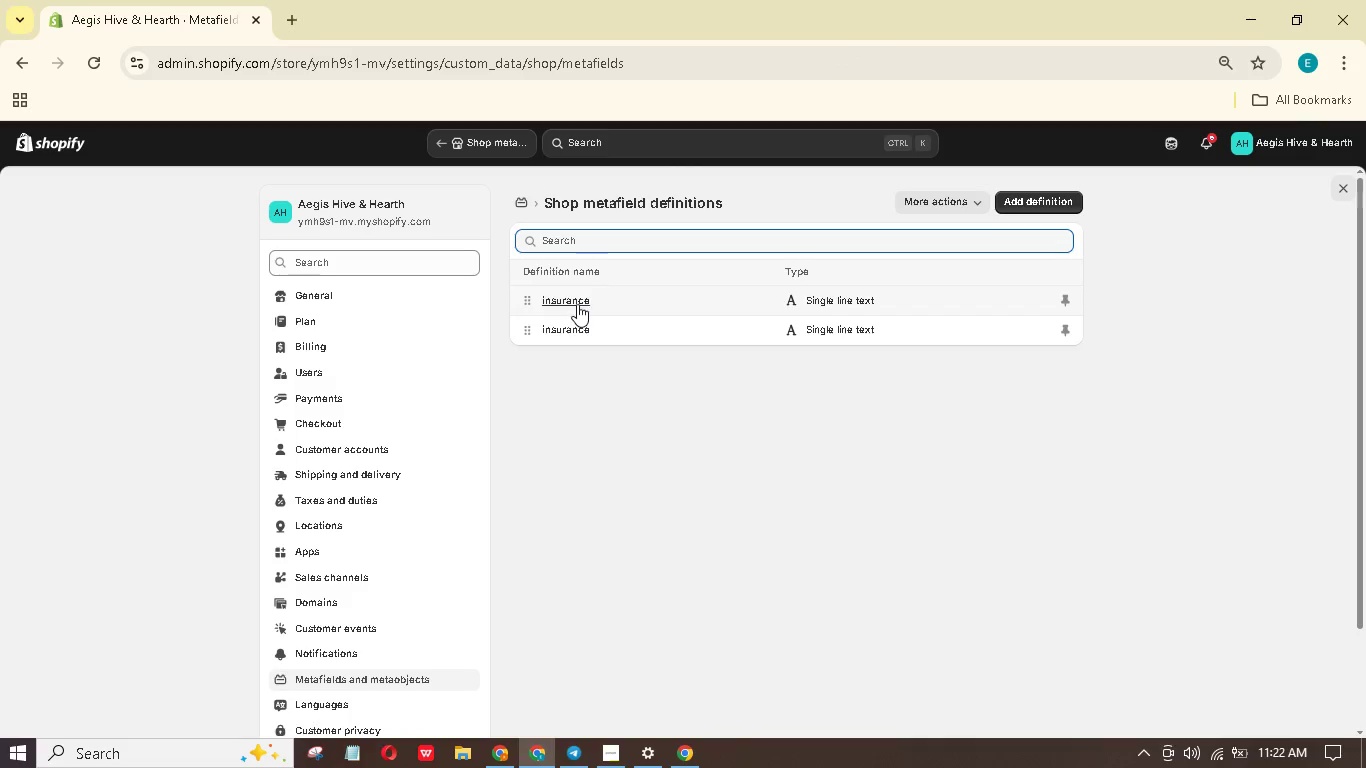 
left_click([632, 298])
 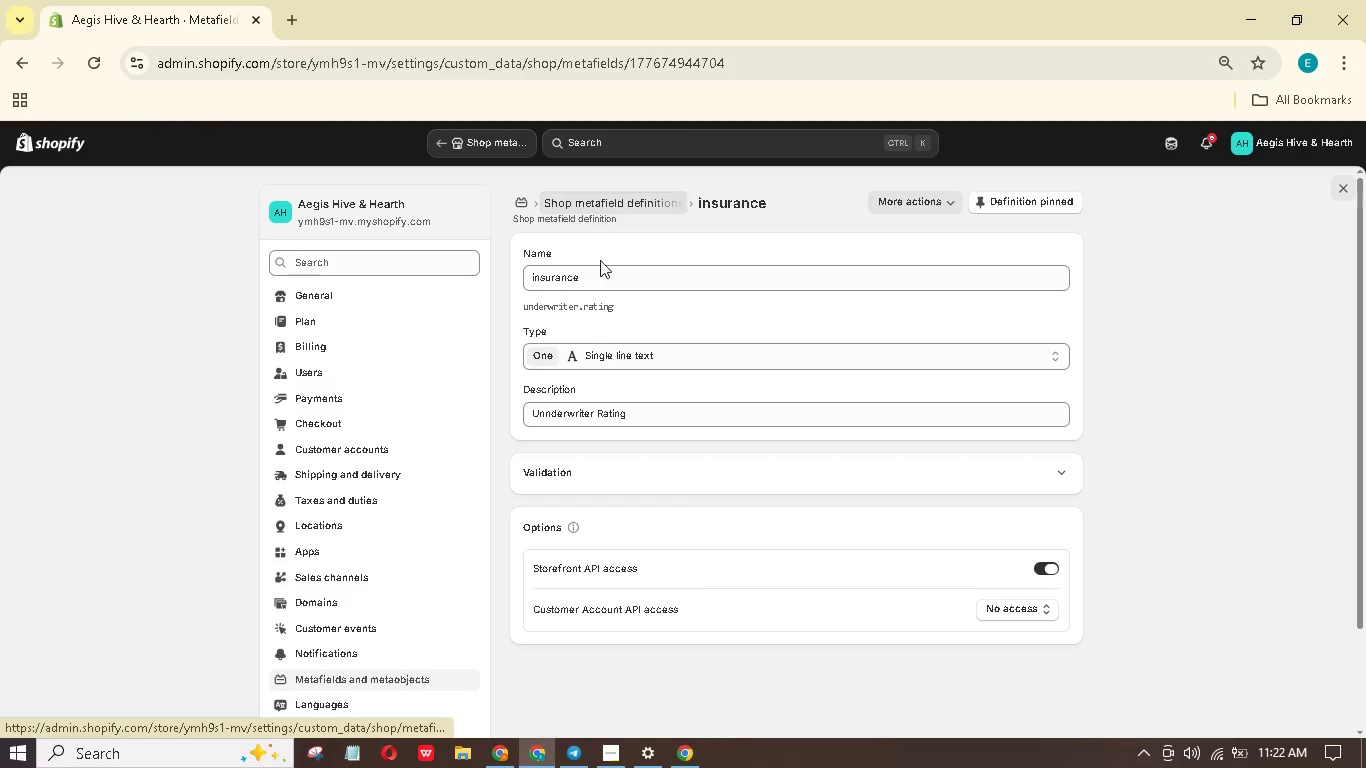 
wait(6.34)
 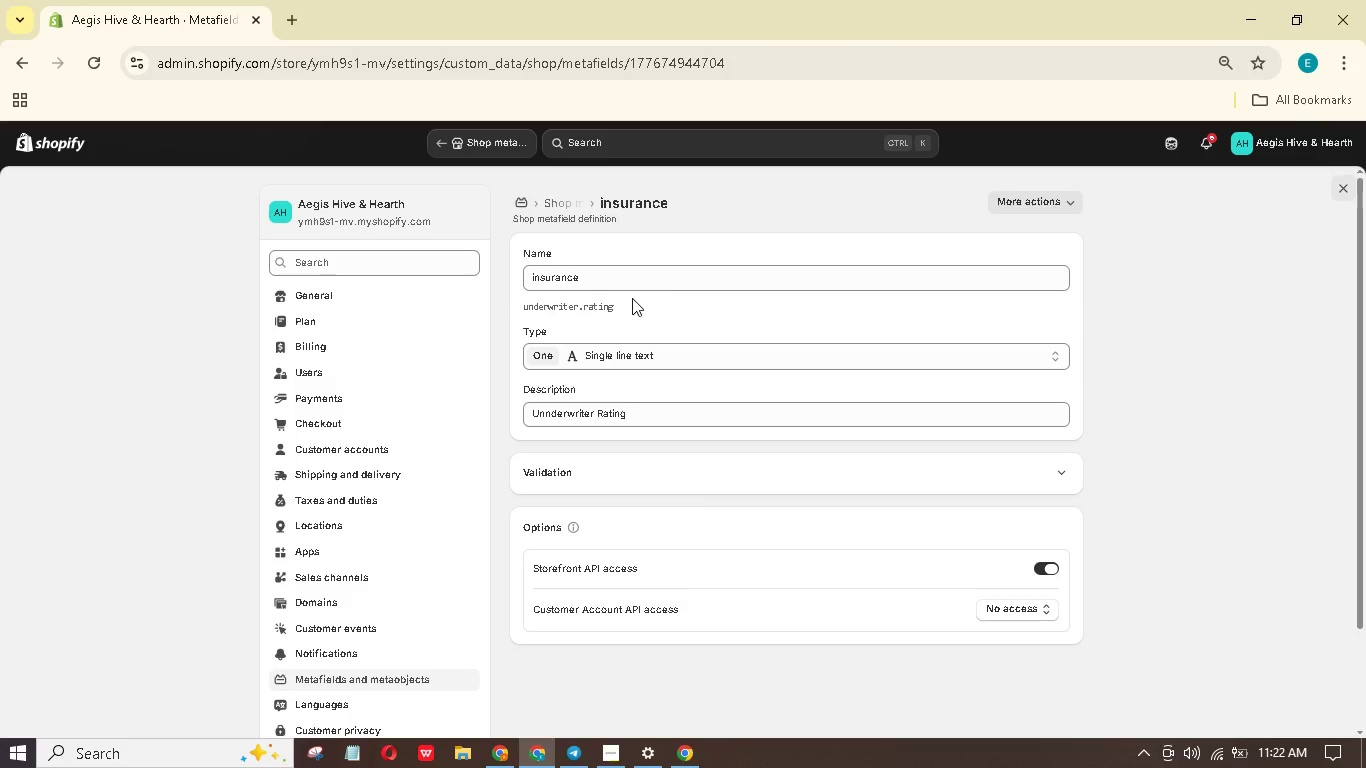 
left_click([636, 335])
 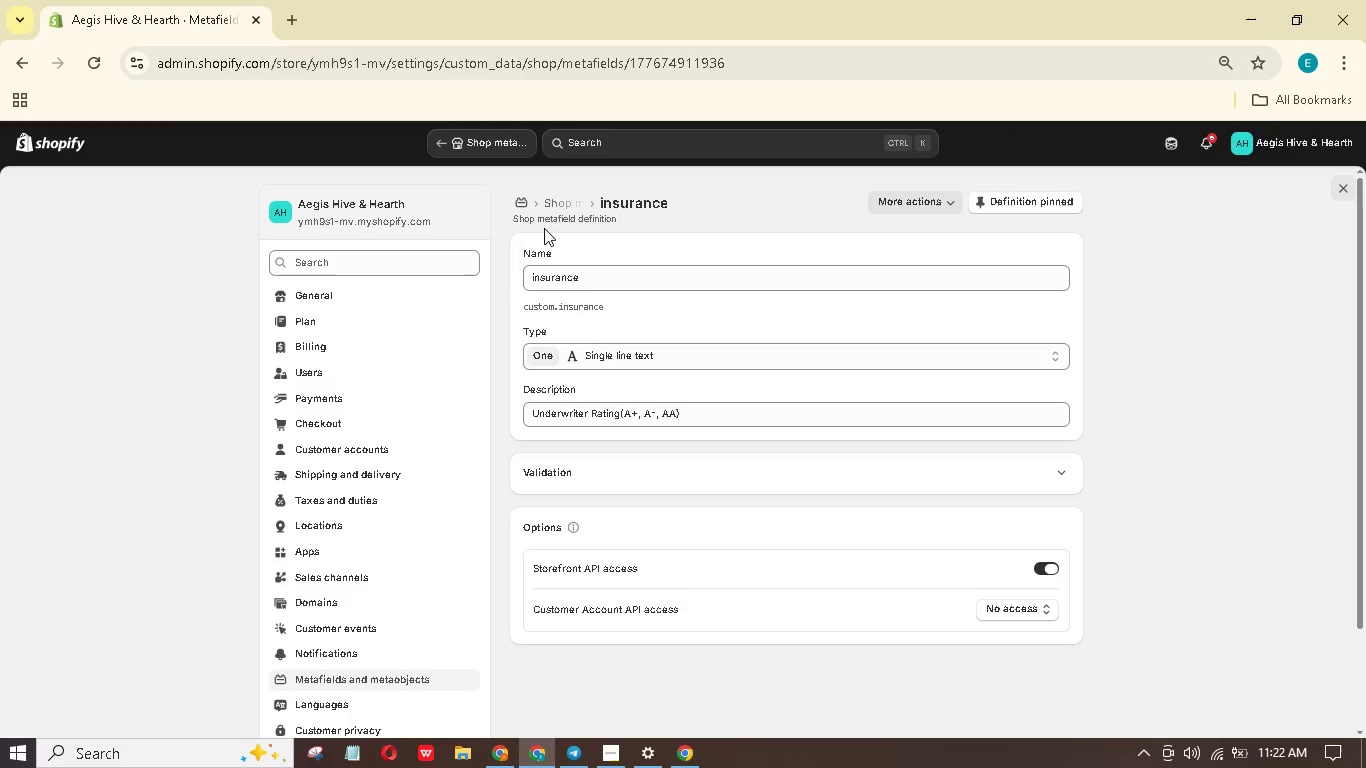 
wait(6.83)
 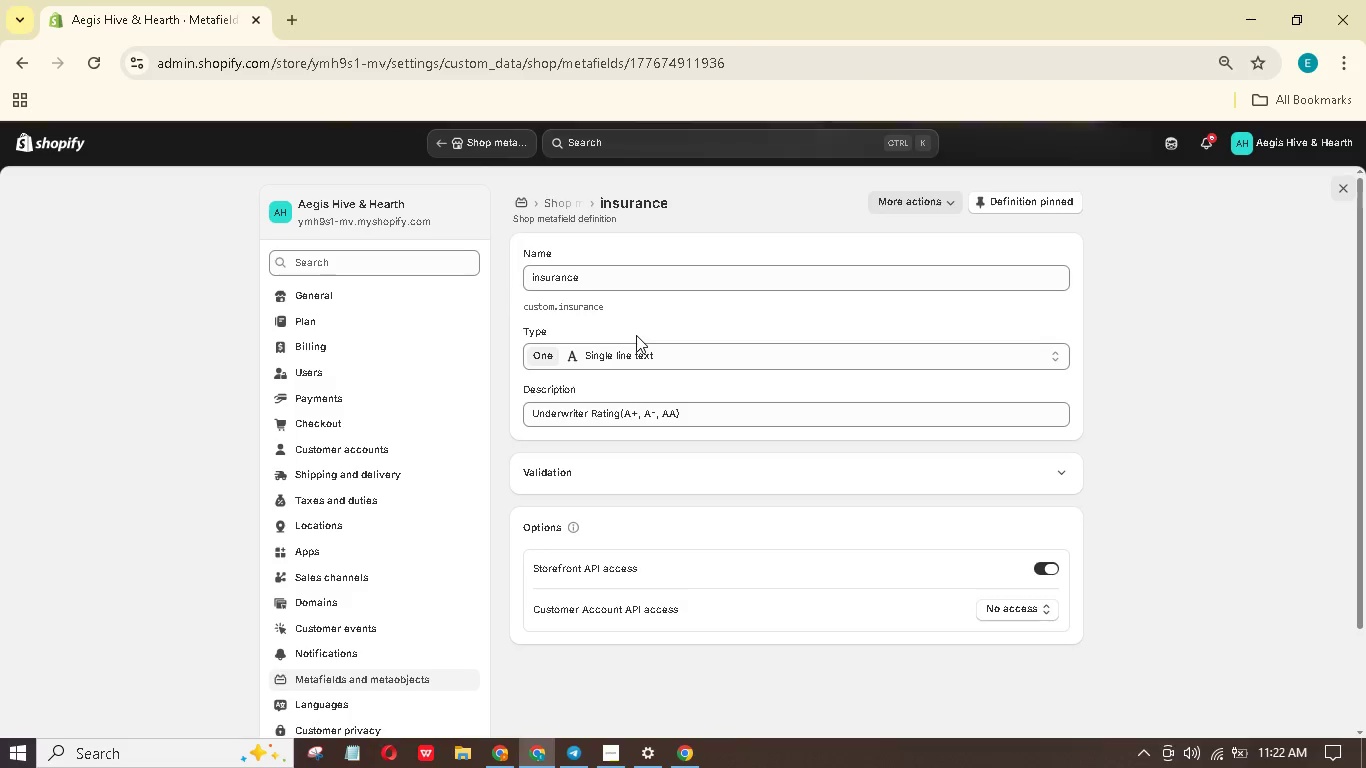 
left_click([561, 199])
 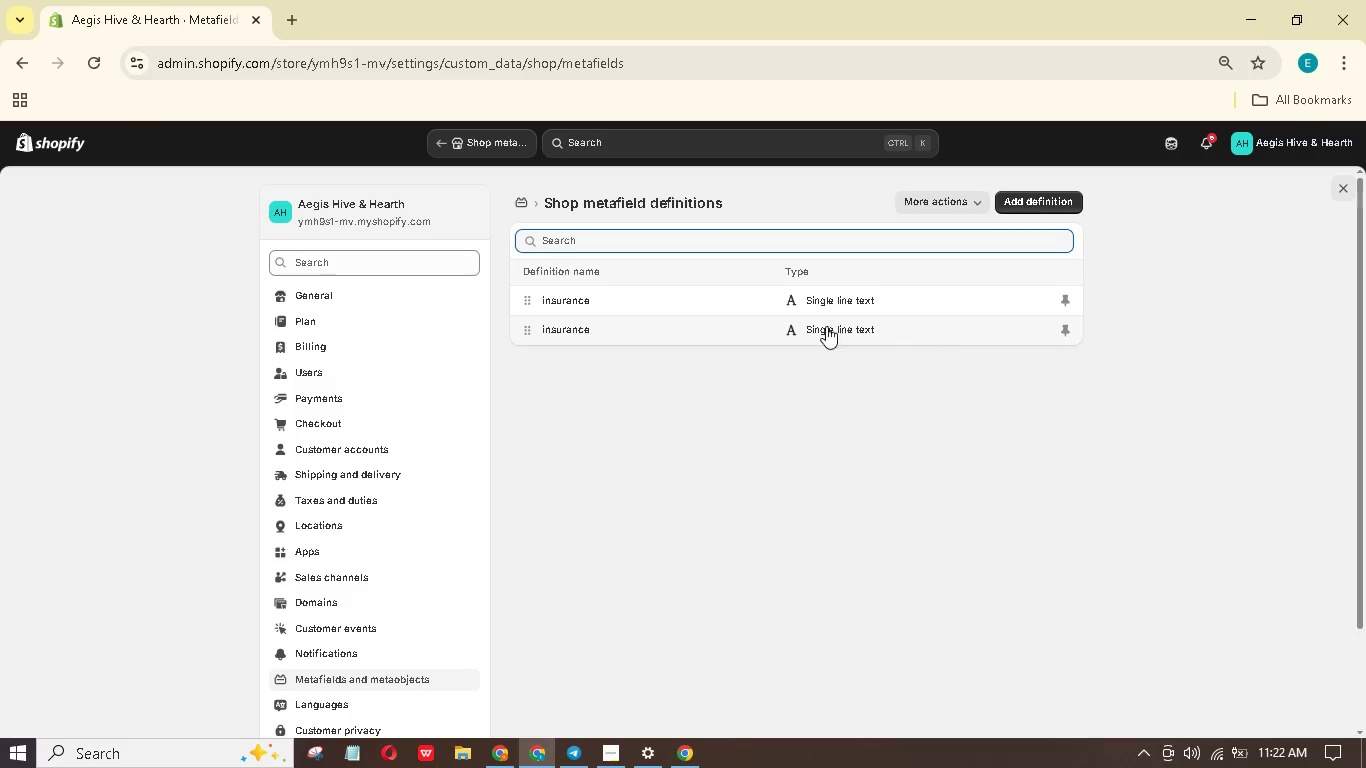 
left_click([1054, 198])
 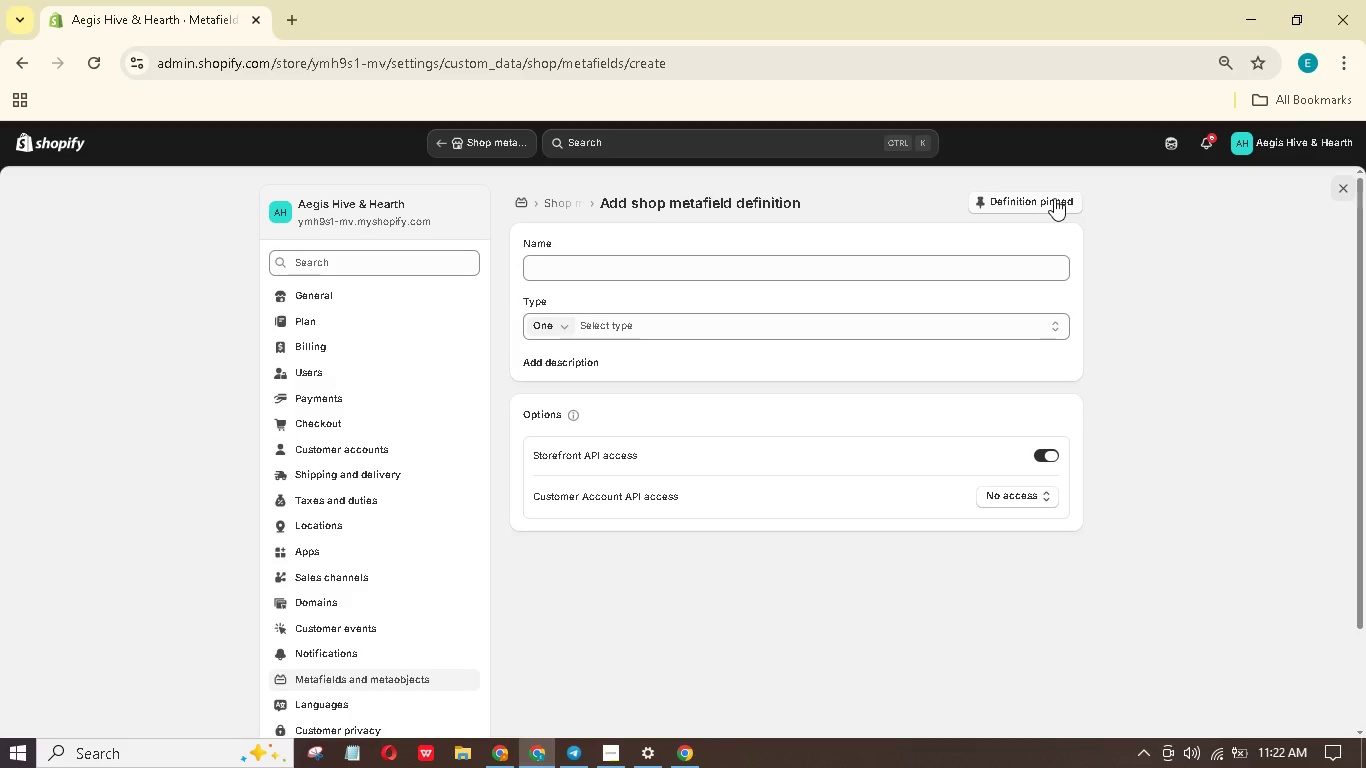 
wait(5.27)
 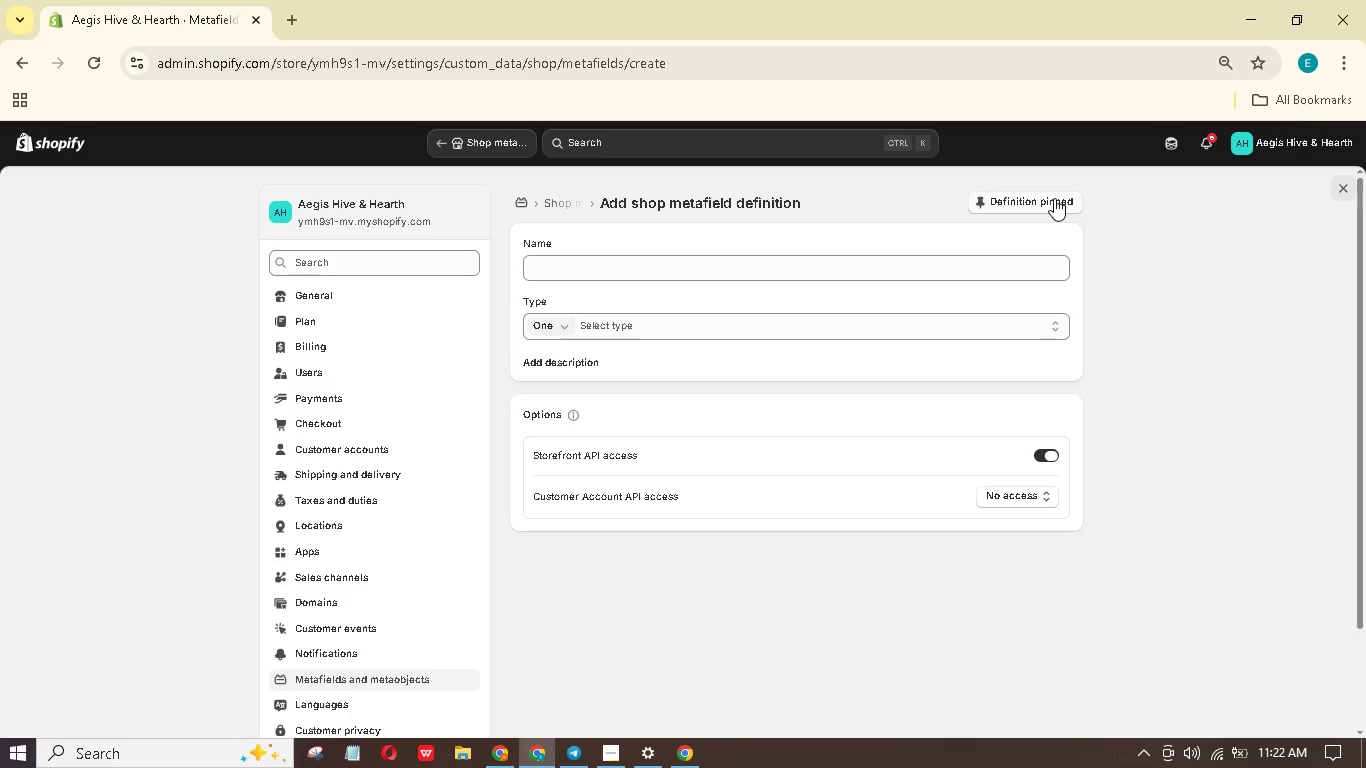 
left_click([789, 267])
 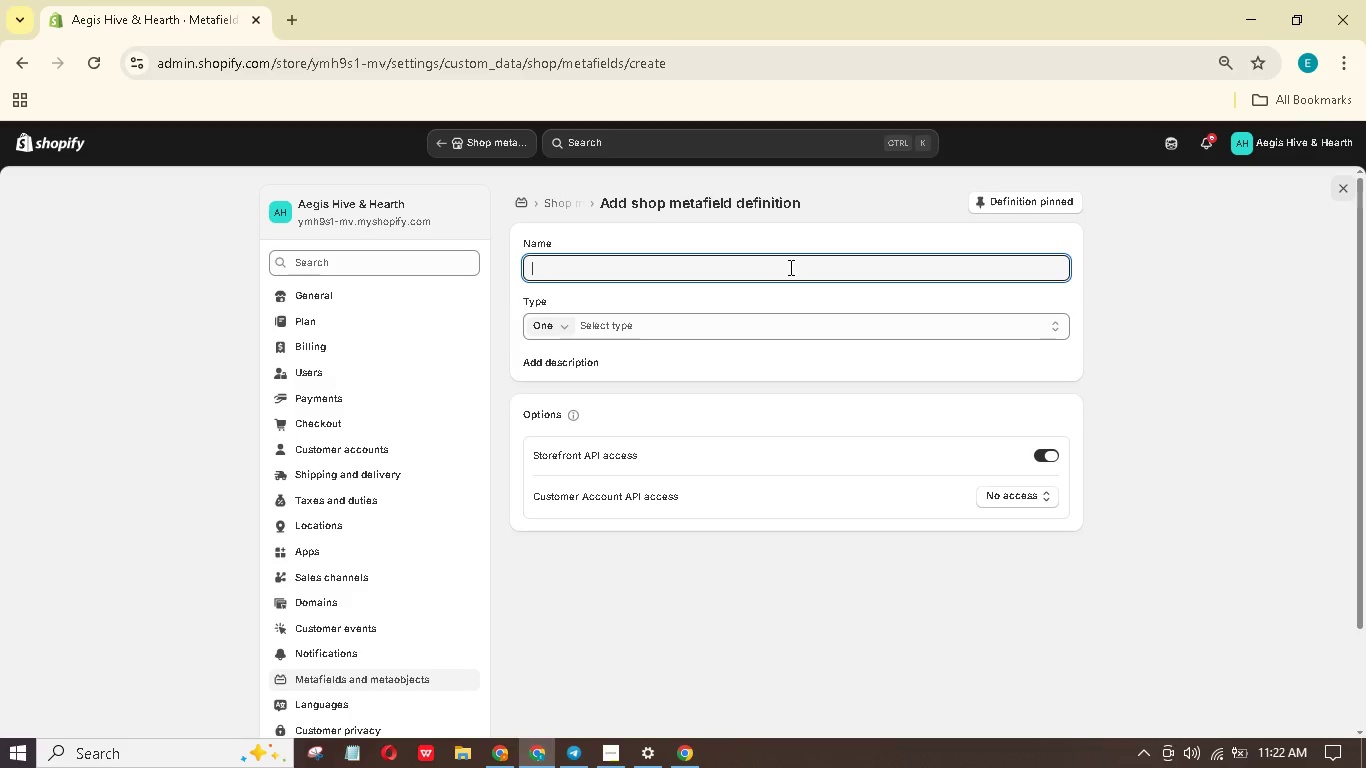 
type(insurance)
 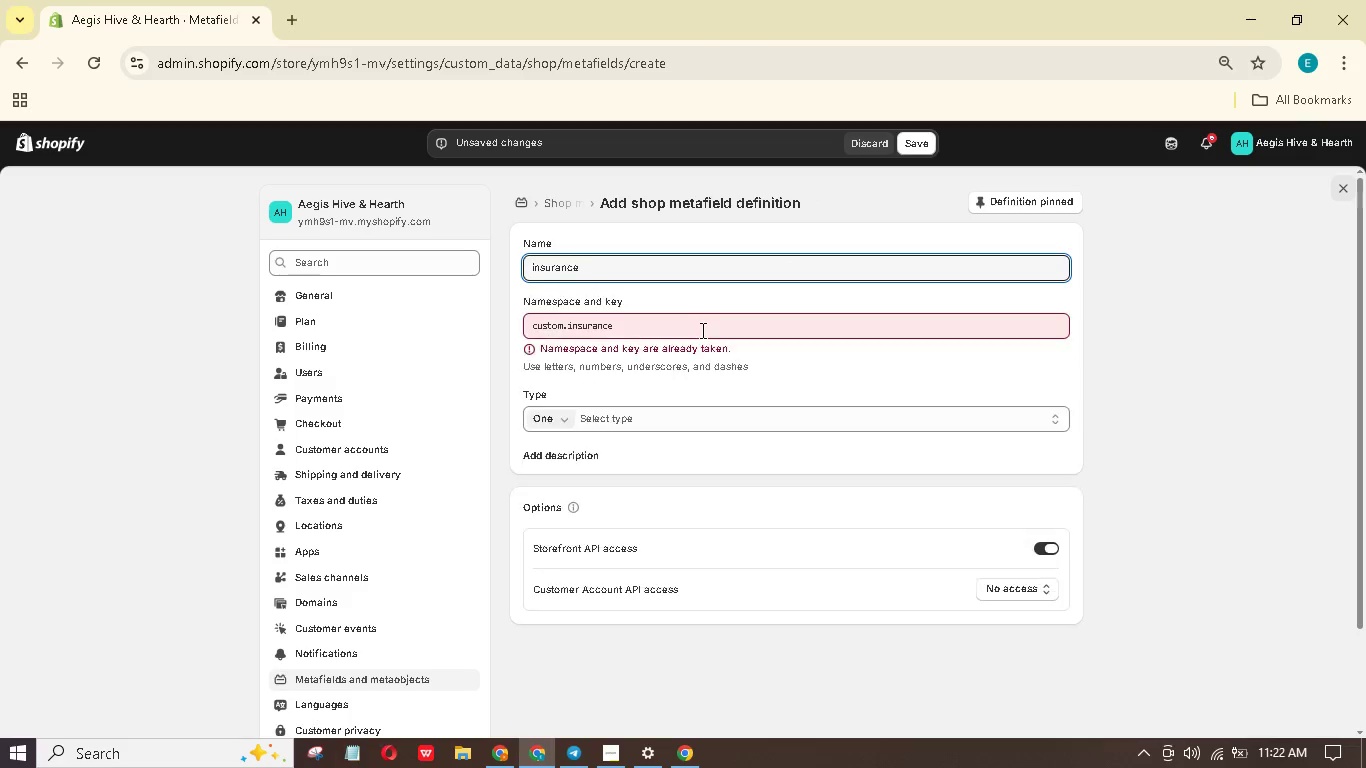 
left_click([702, 333])
 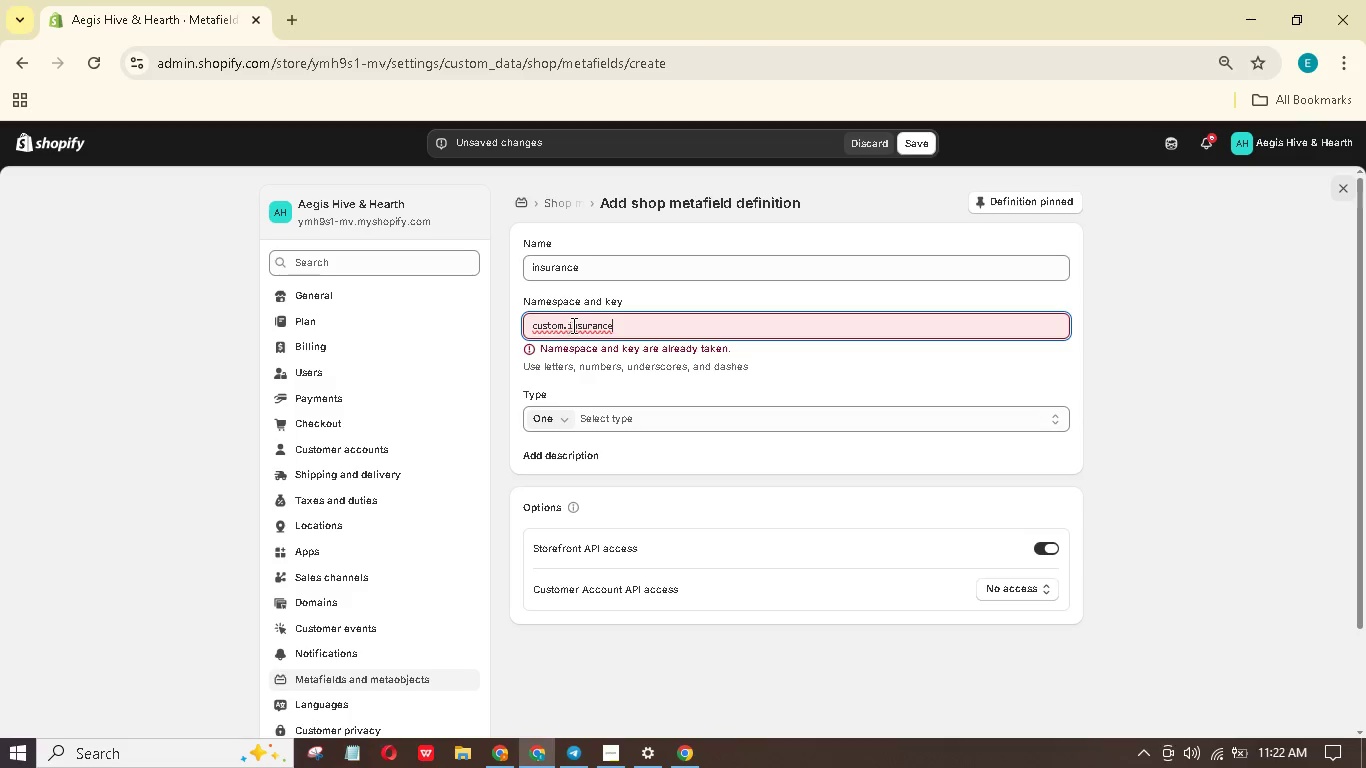 
left_click_drag(start_coordinate=[622, 325], to_coordinate=[497, 313])
 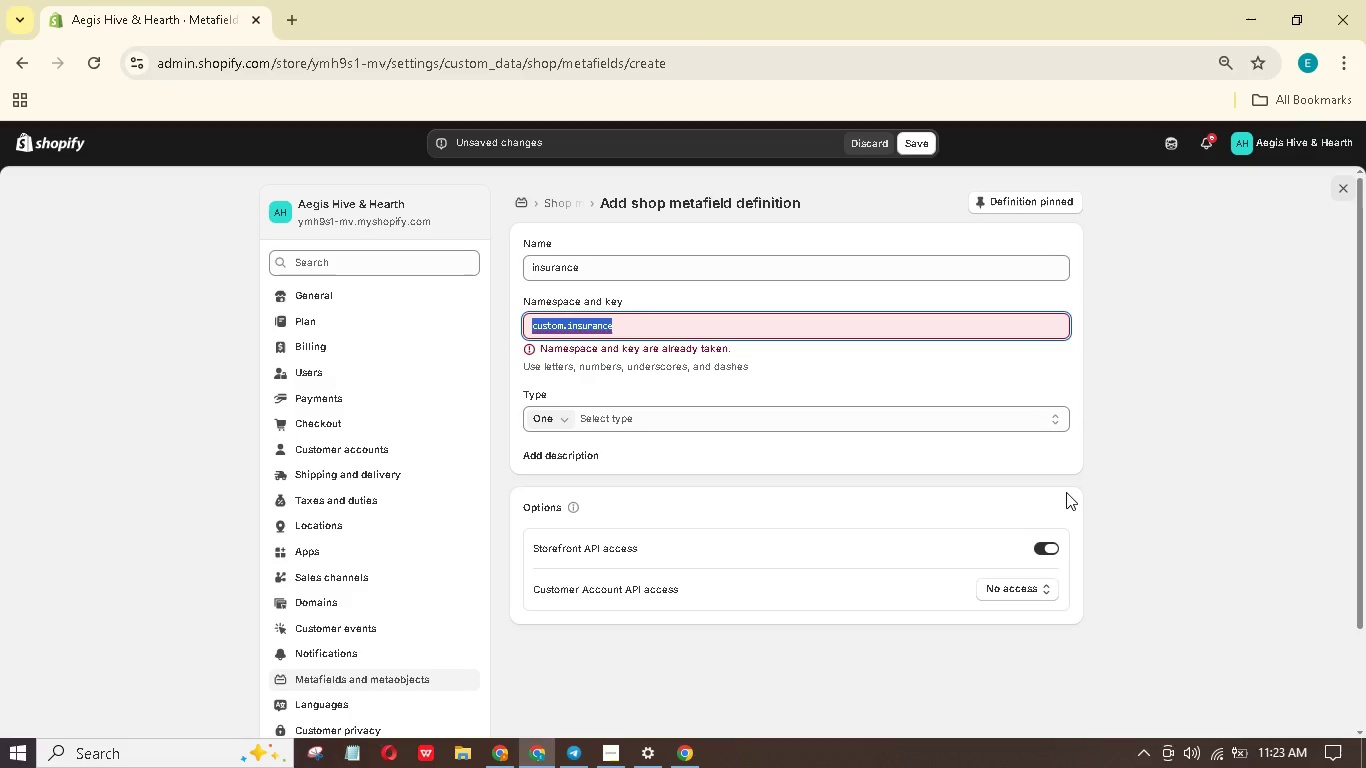 
hold_key(key=ShiftLeft, duration=1.5)
 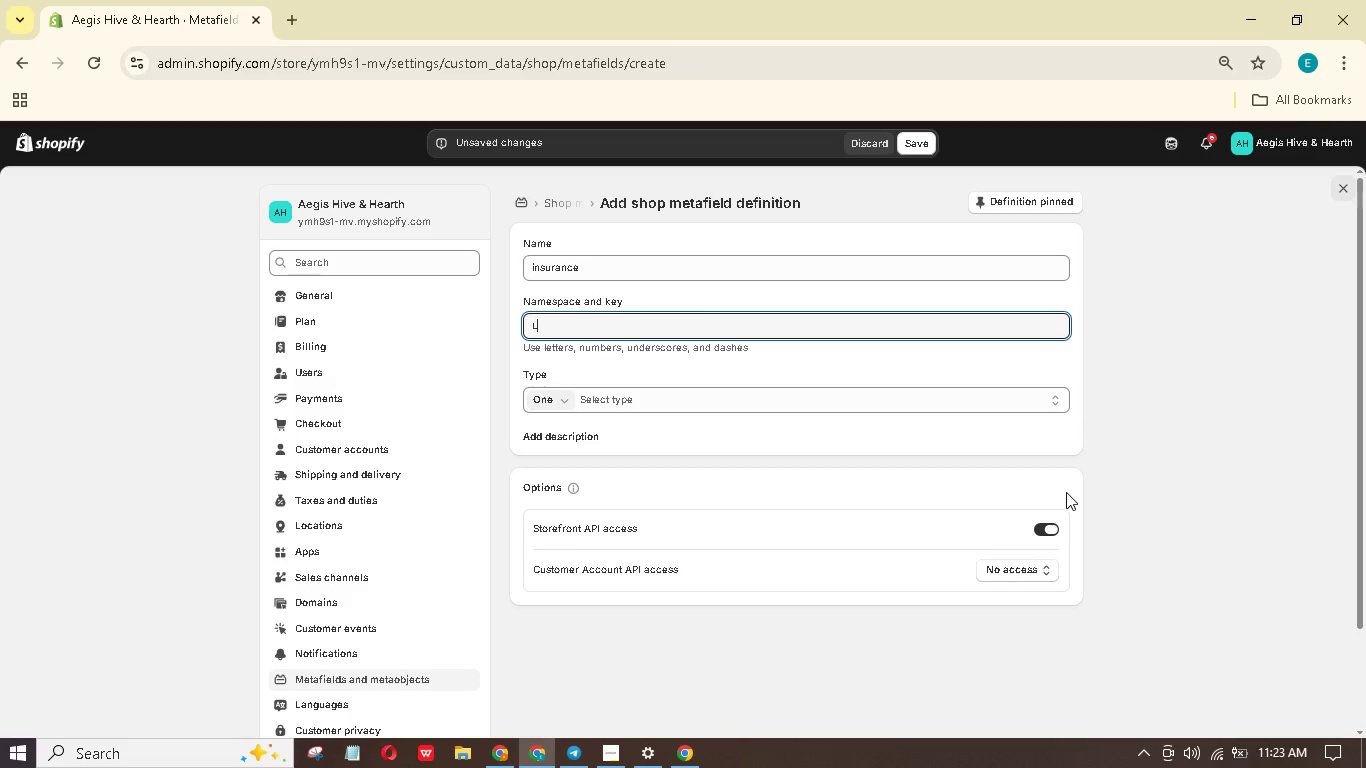 
type(Lee)
key(Backspace)
key(Backspace)
key(Backspace)
type(lead.time)
 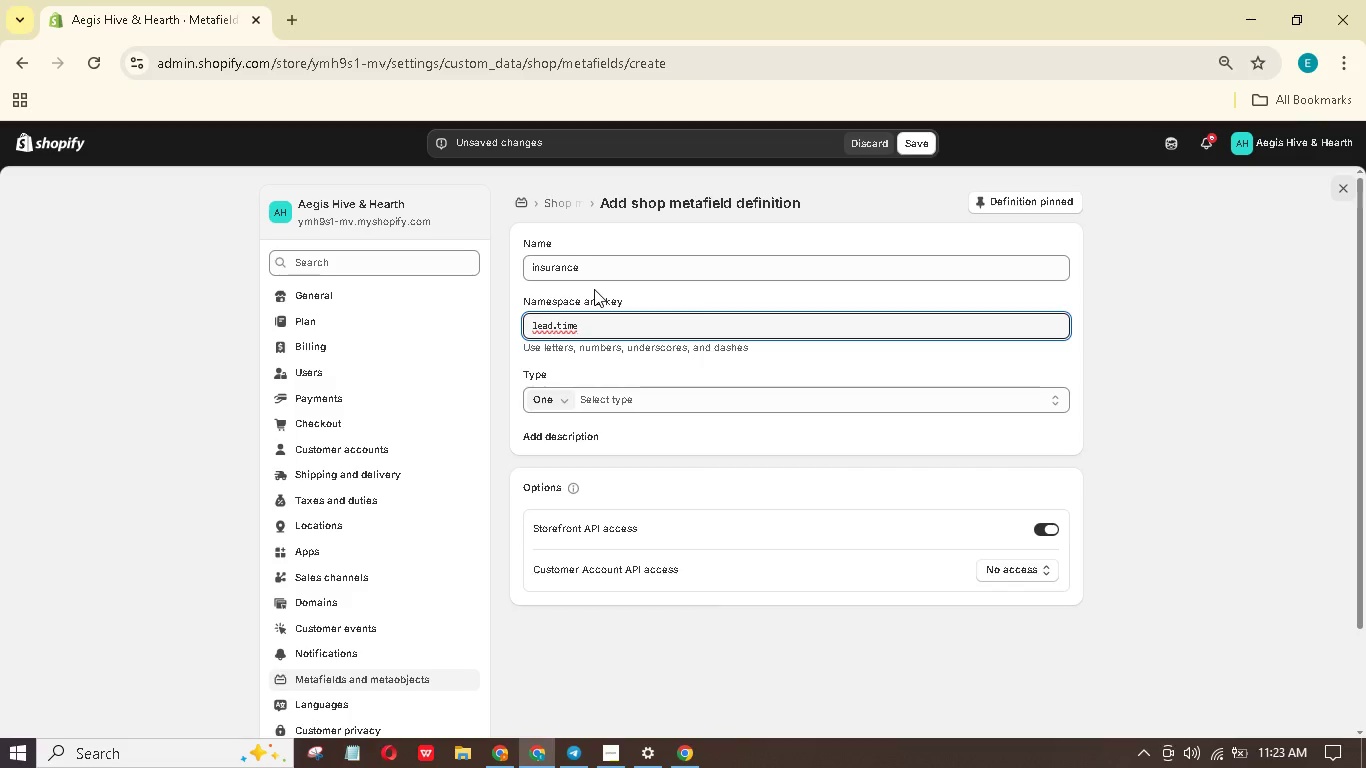 
left_click([605, 267])
 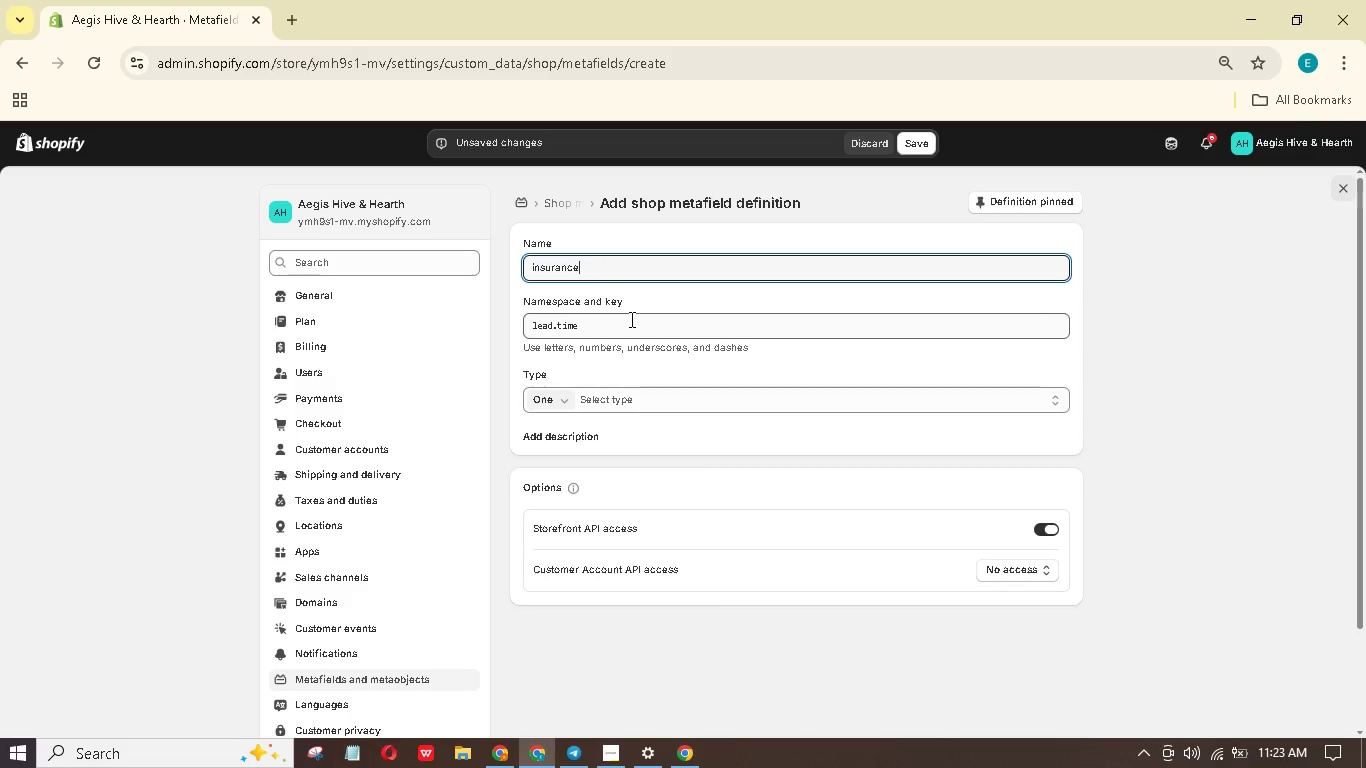 
left_click([651, 403])
 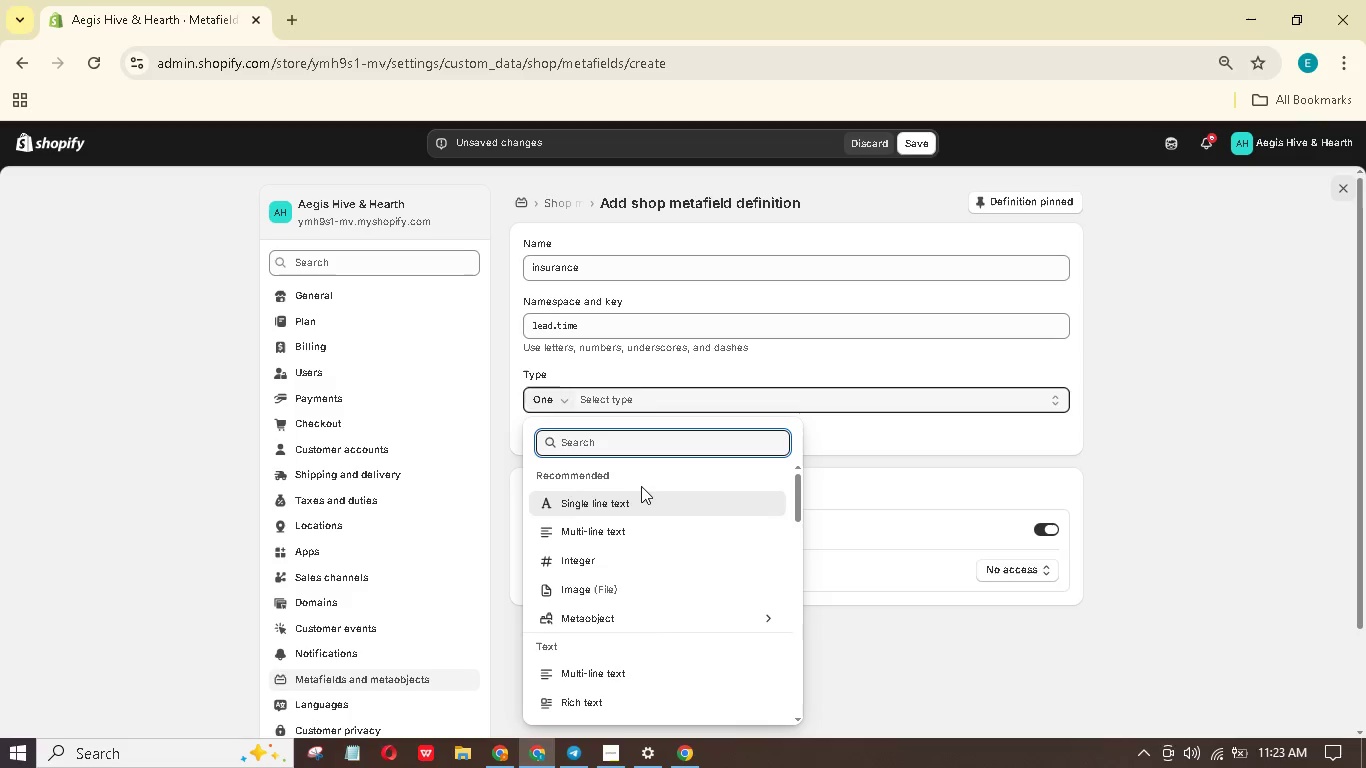 
left_click([637, 493])
 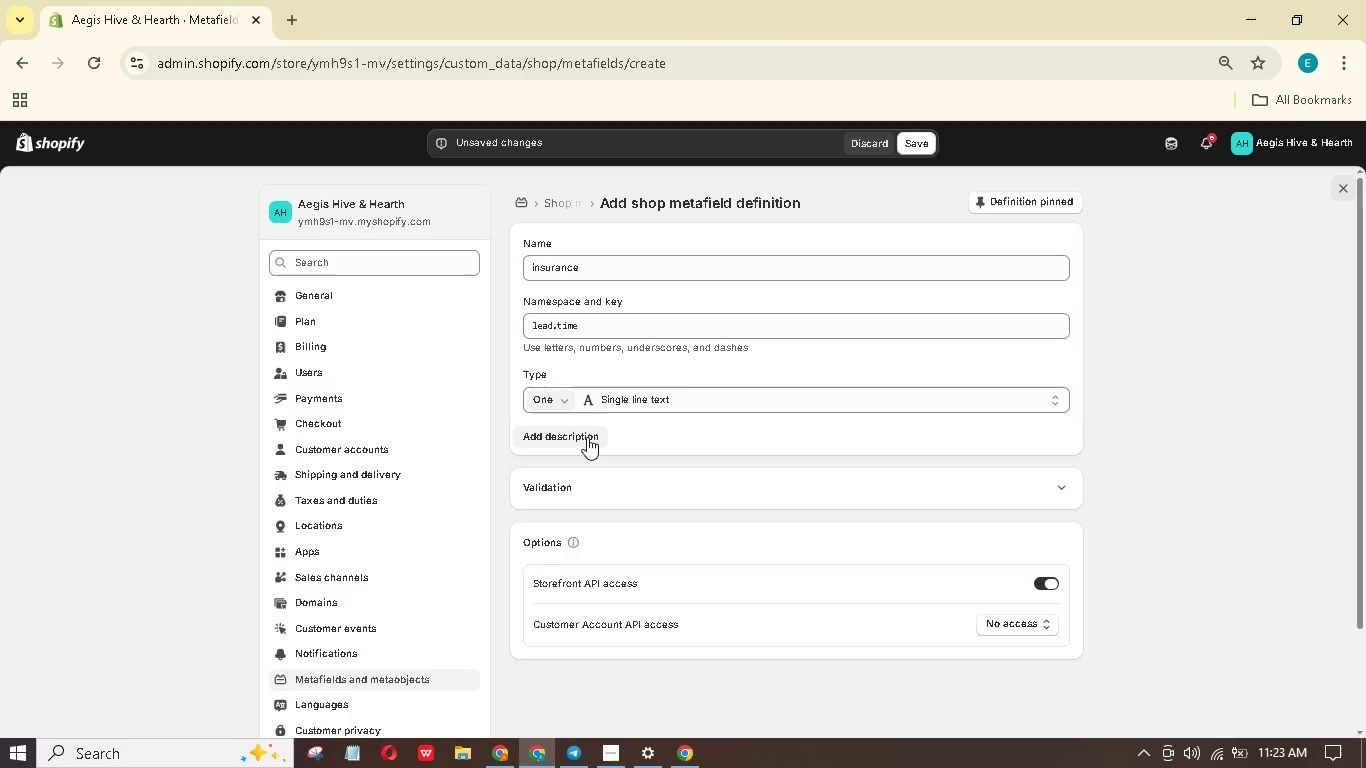 
left_click([584, 437])
 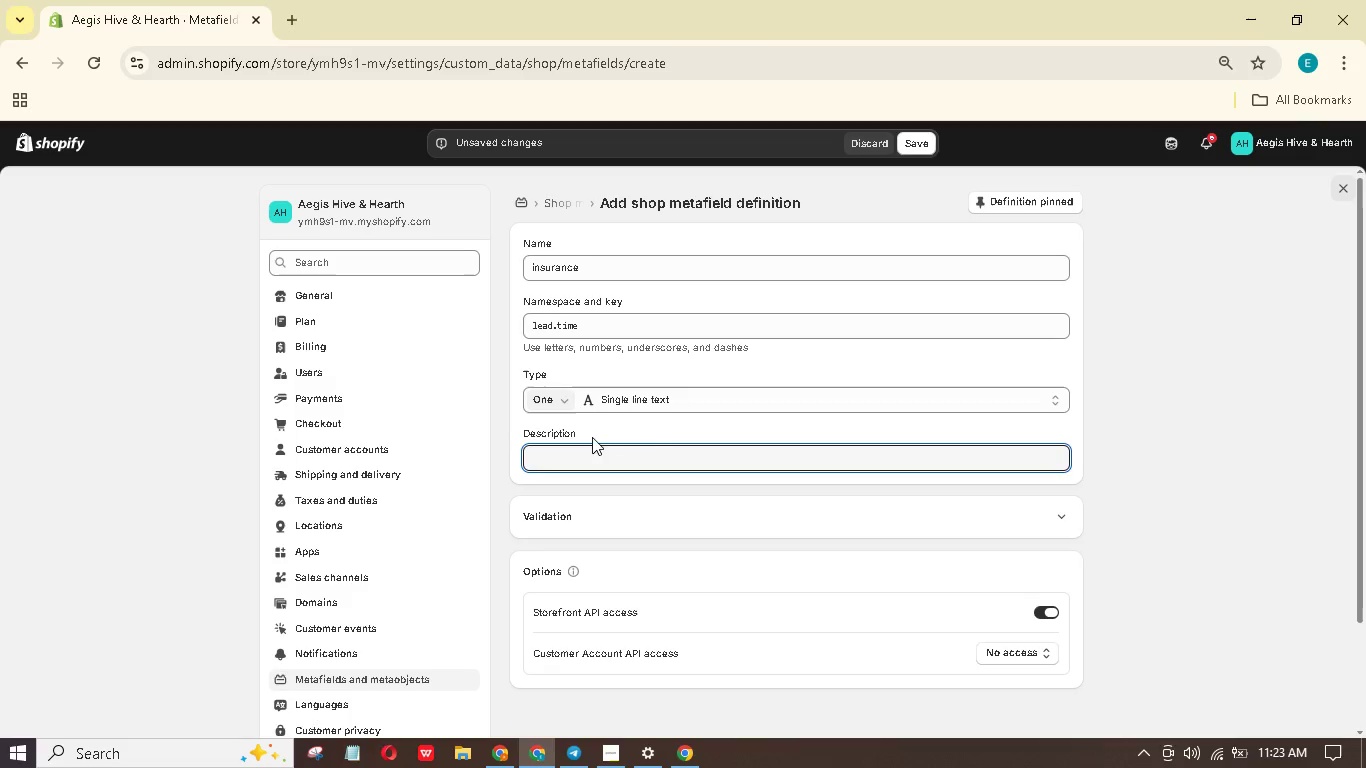 
left_click([659, 456])
 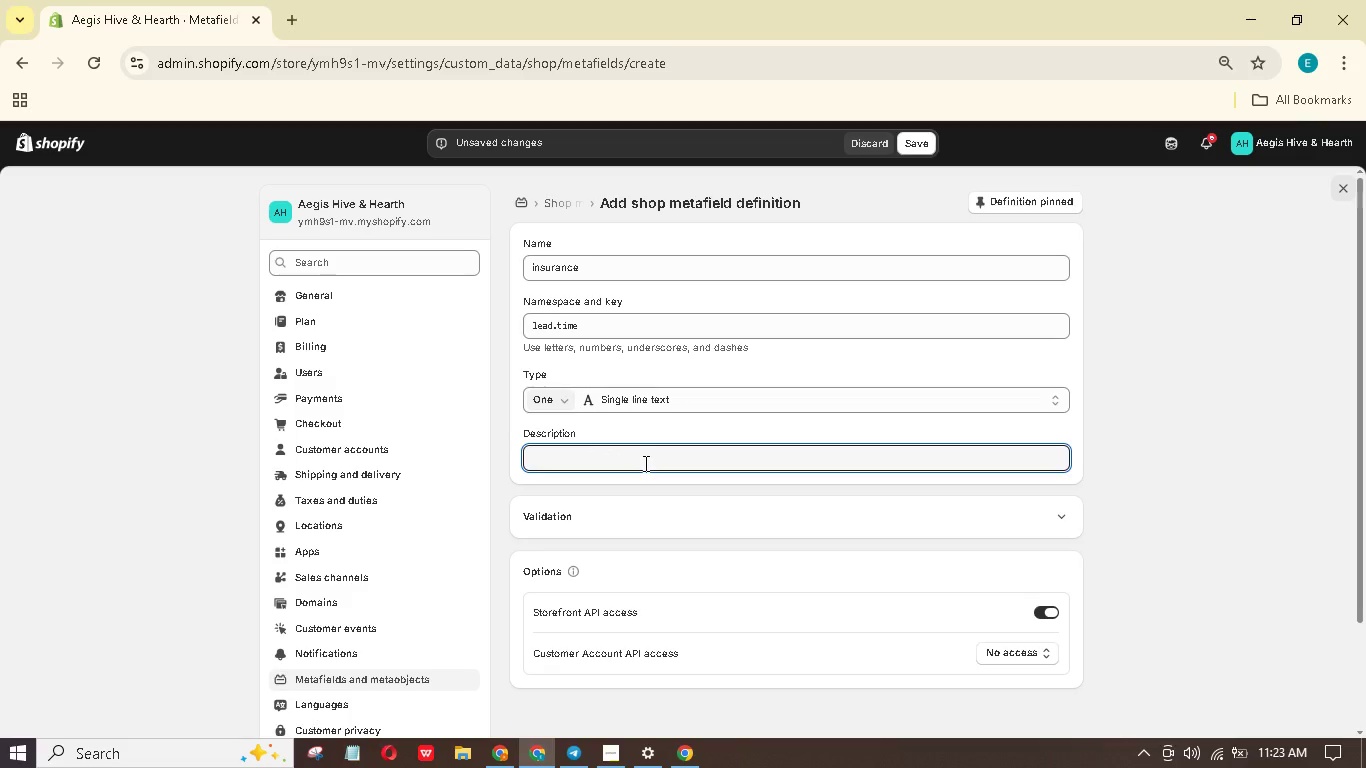 
type(Etimated Lead Time )
 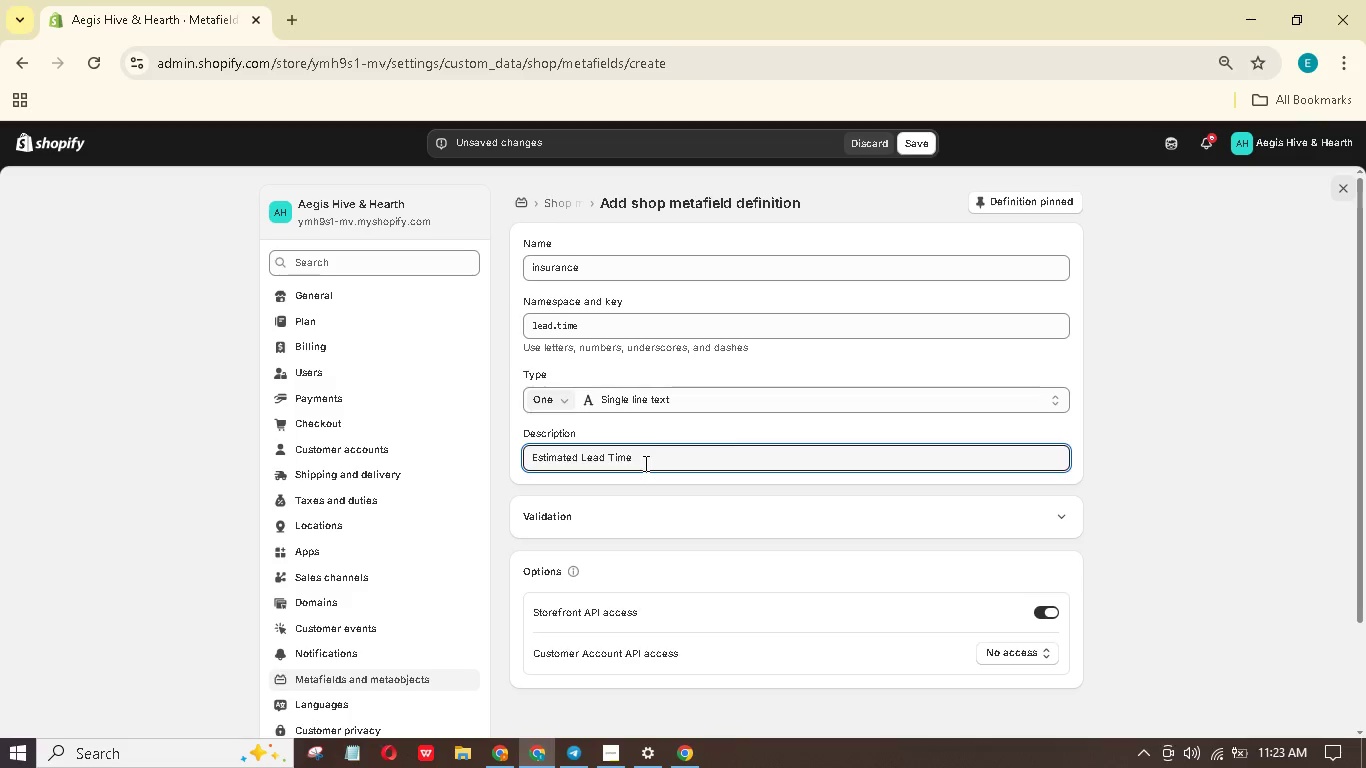 
hold_key(key=S, duration=0.33)
 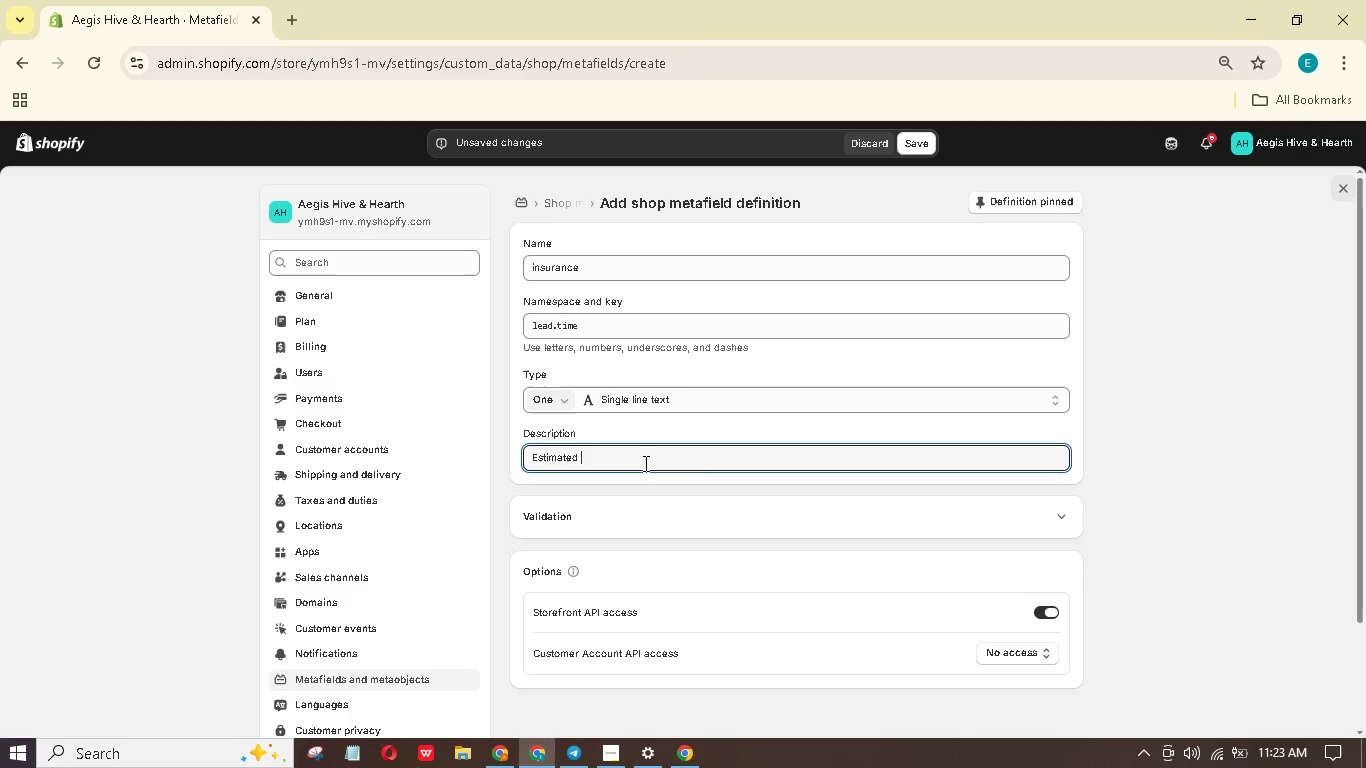 
hold_key(key=ShiftRight, duration=1.5)
 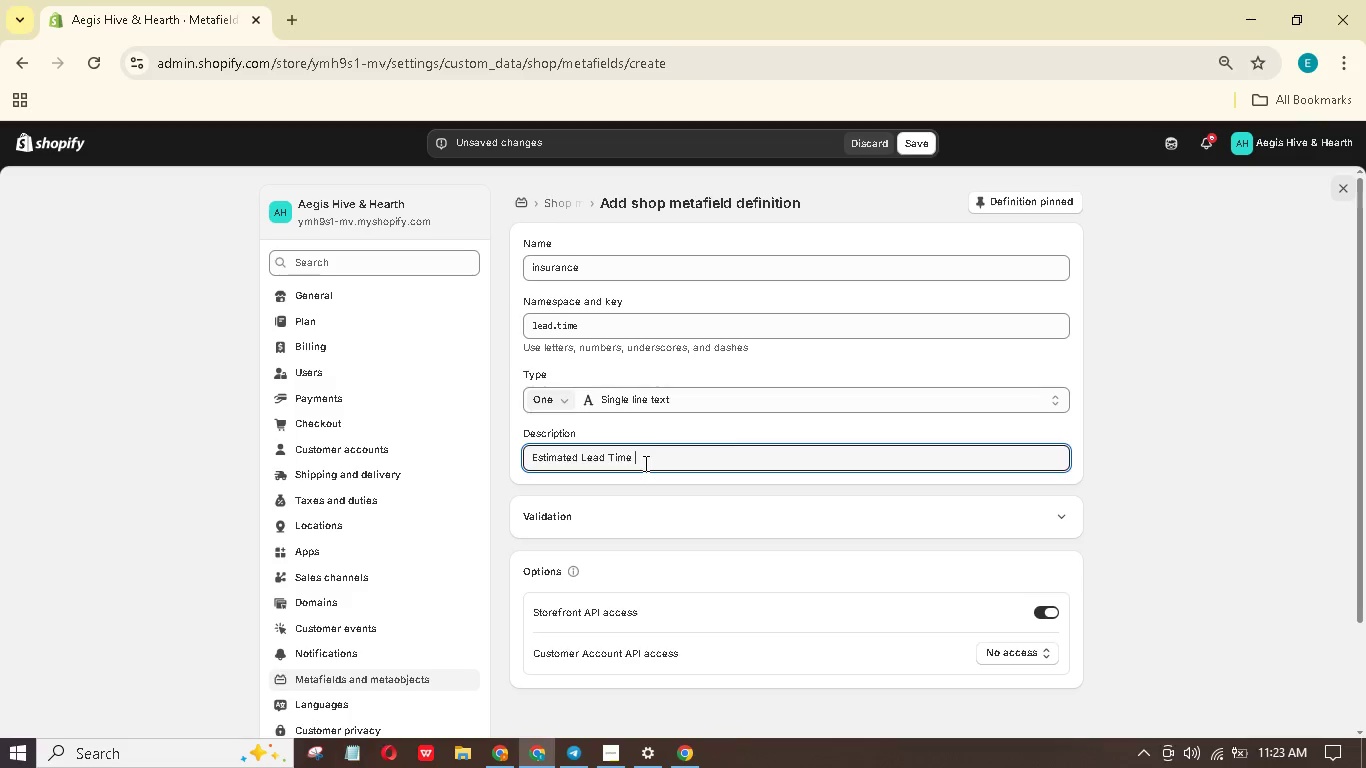 
key(Shift+ShiftRight)
 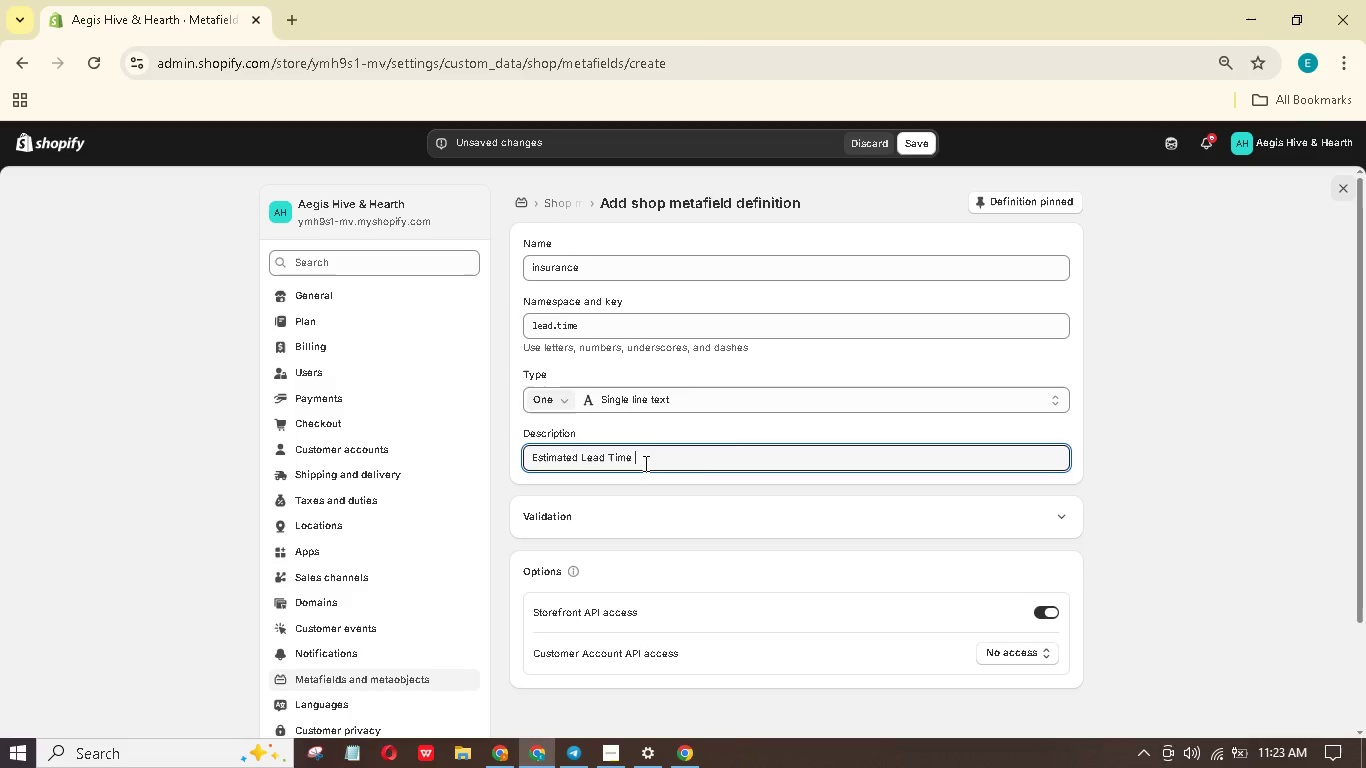 
key(Shift+ShiftRight)
 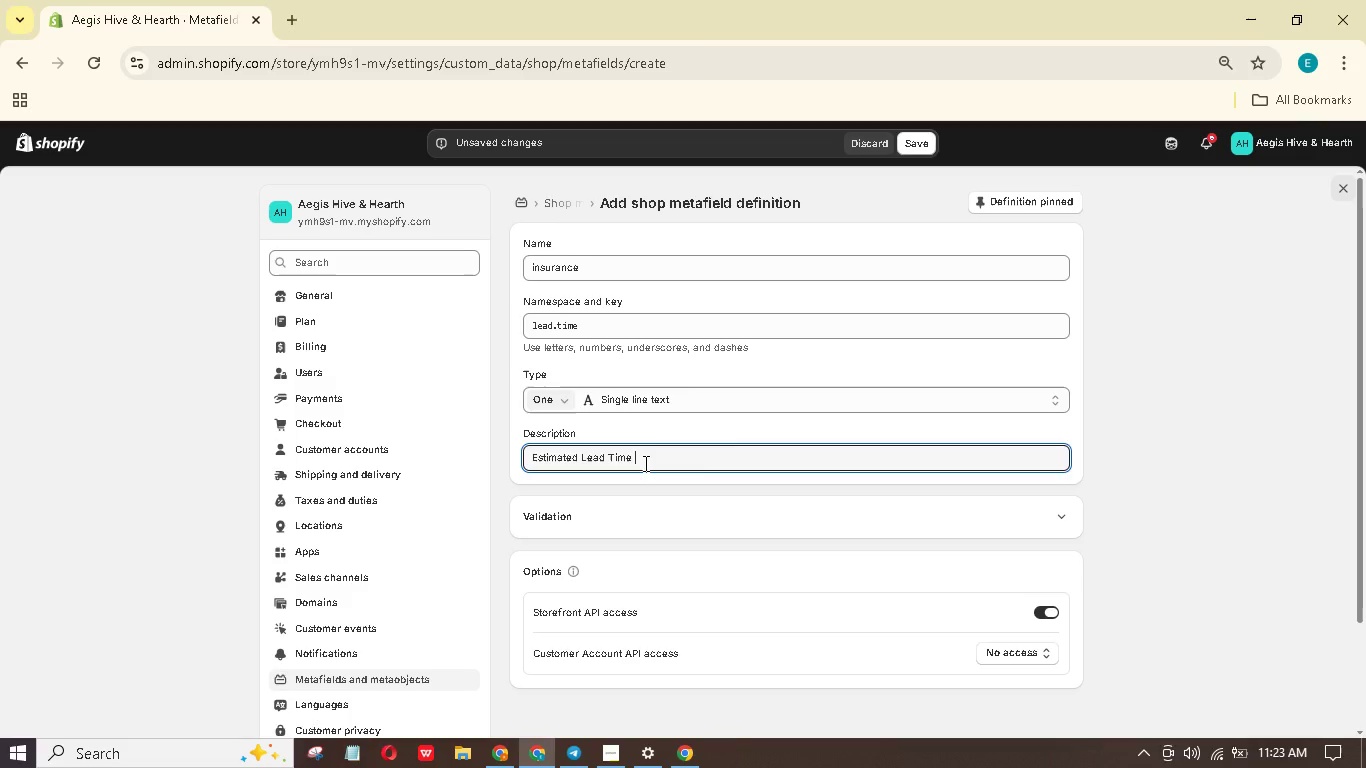 
key(Shift+ShiftRight)
 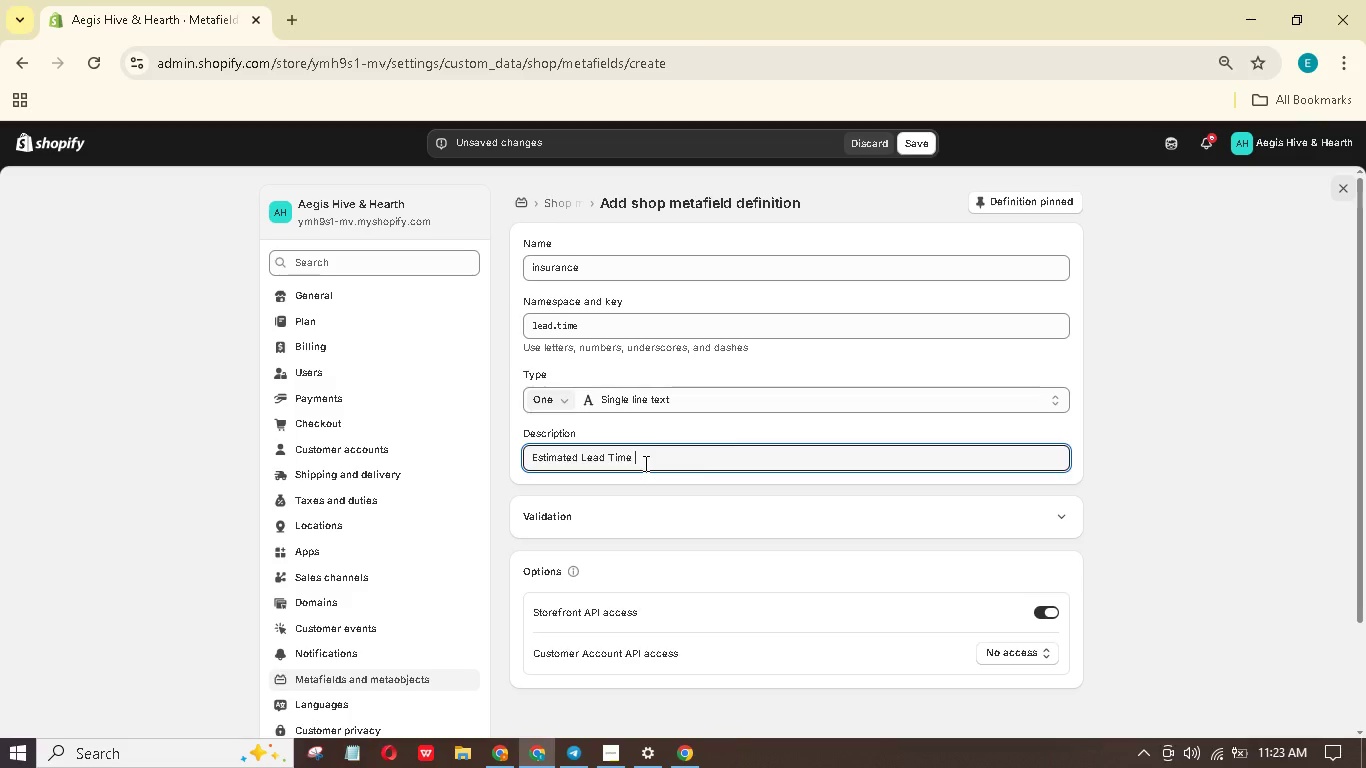 
key(Shift+ShiftRight)
 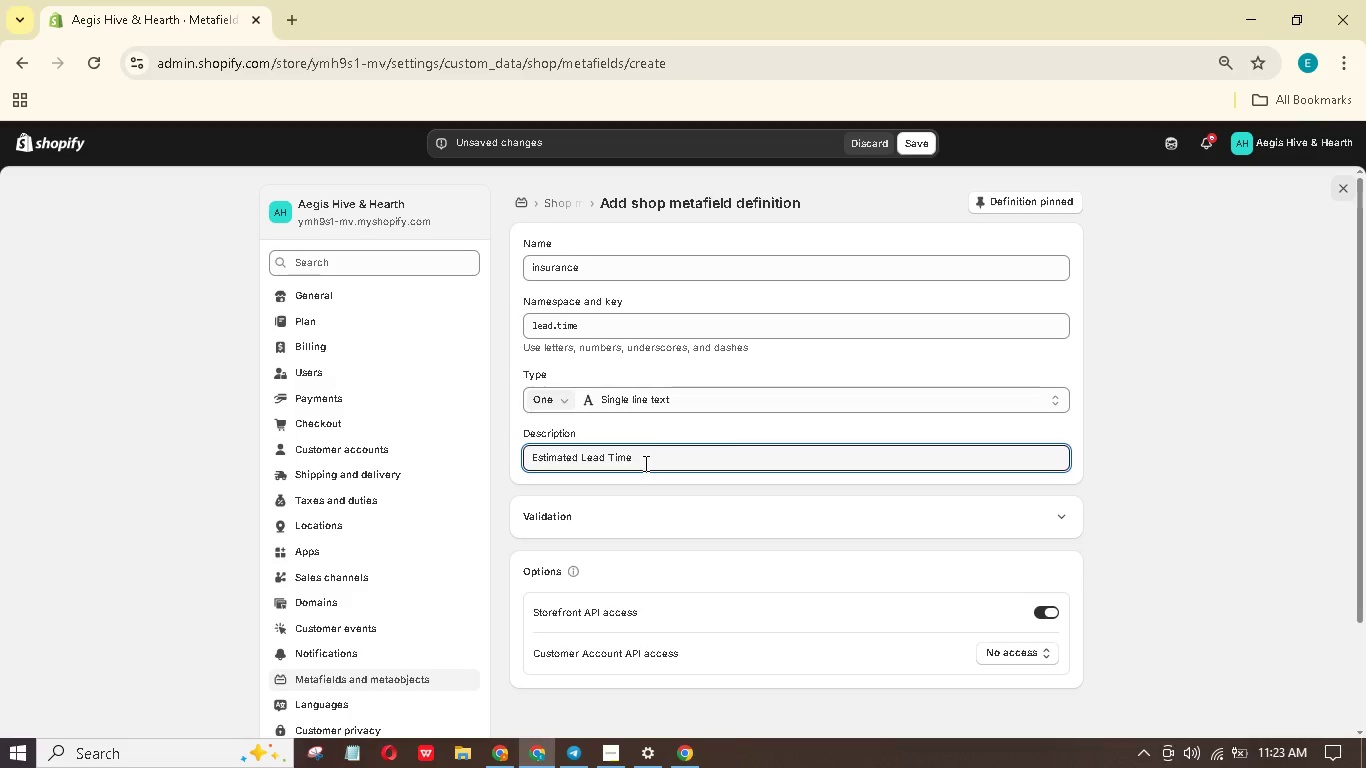 
key(Backspace)
 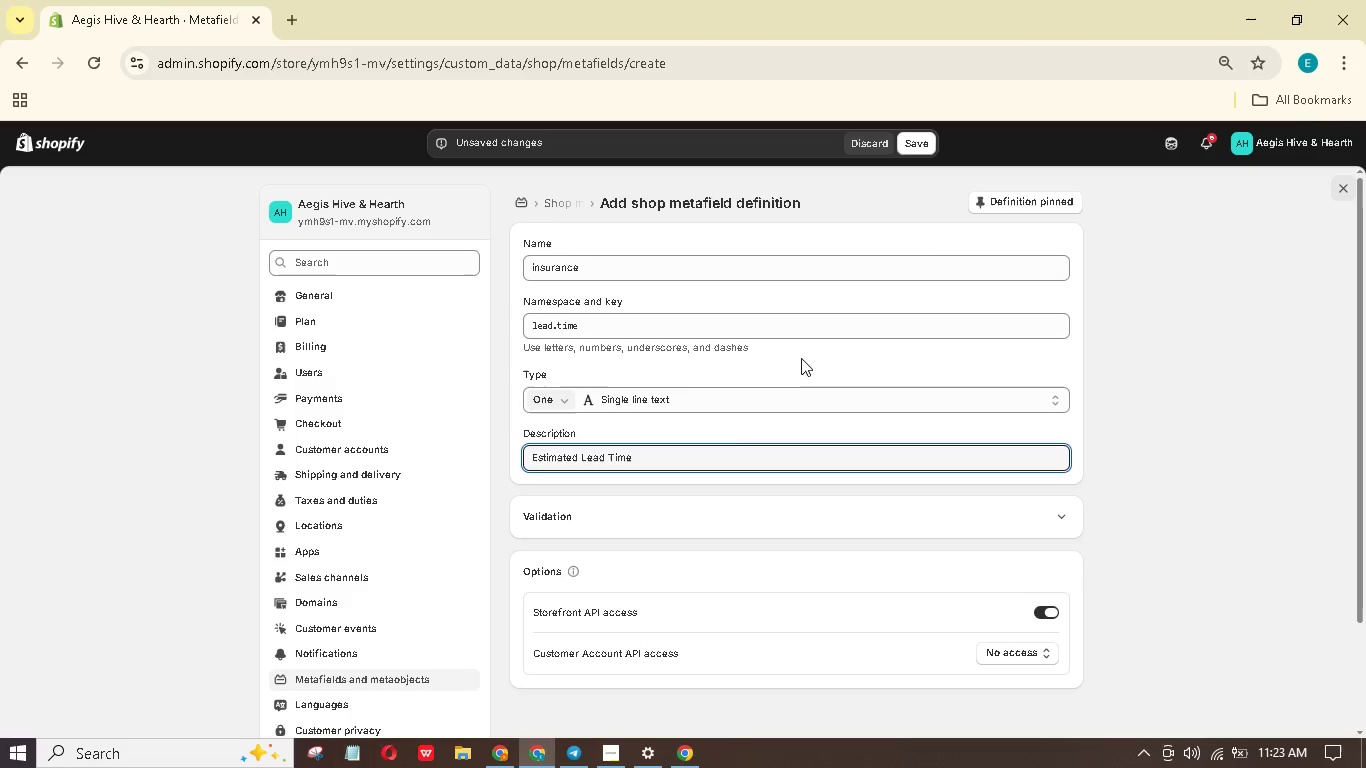 
key(W)
 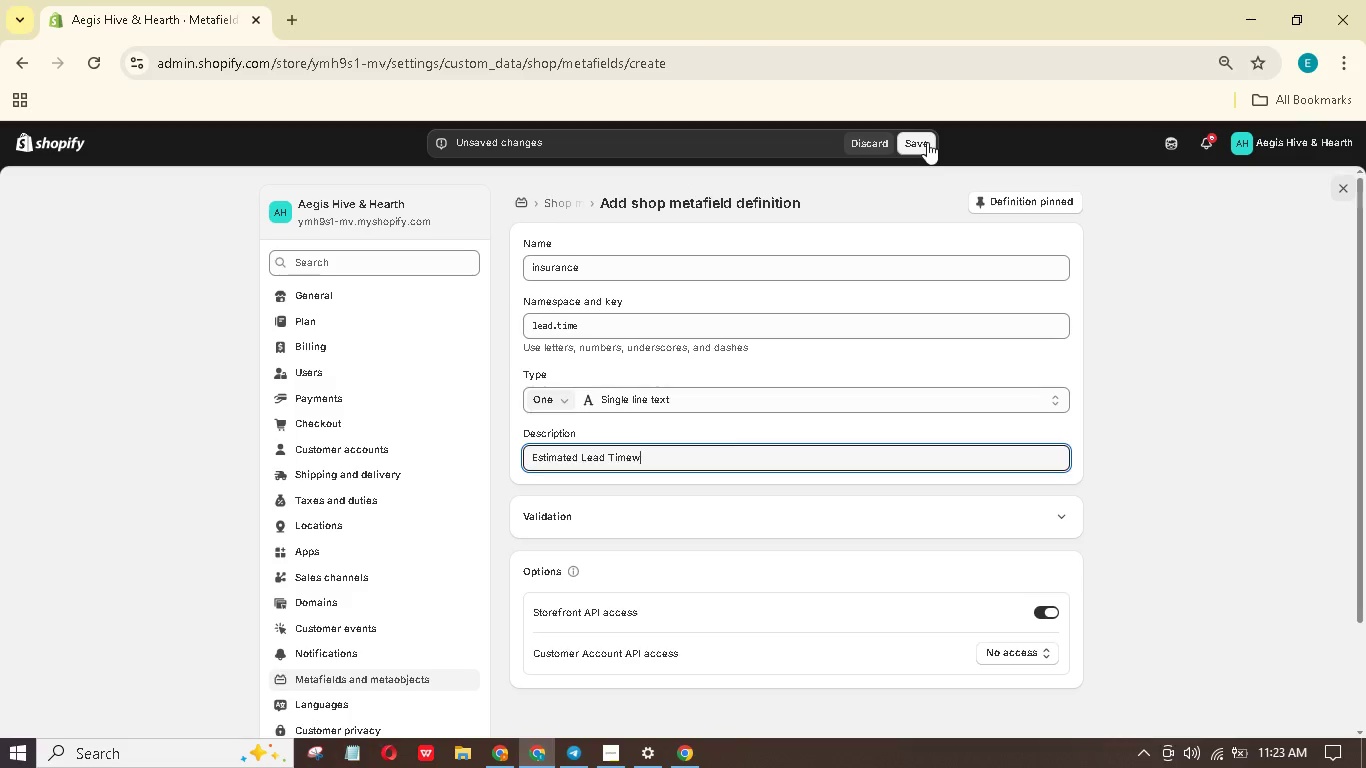 
key(Backspace)
 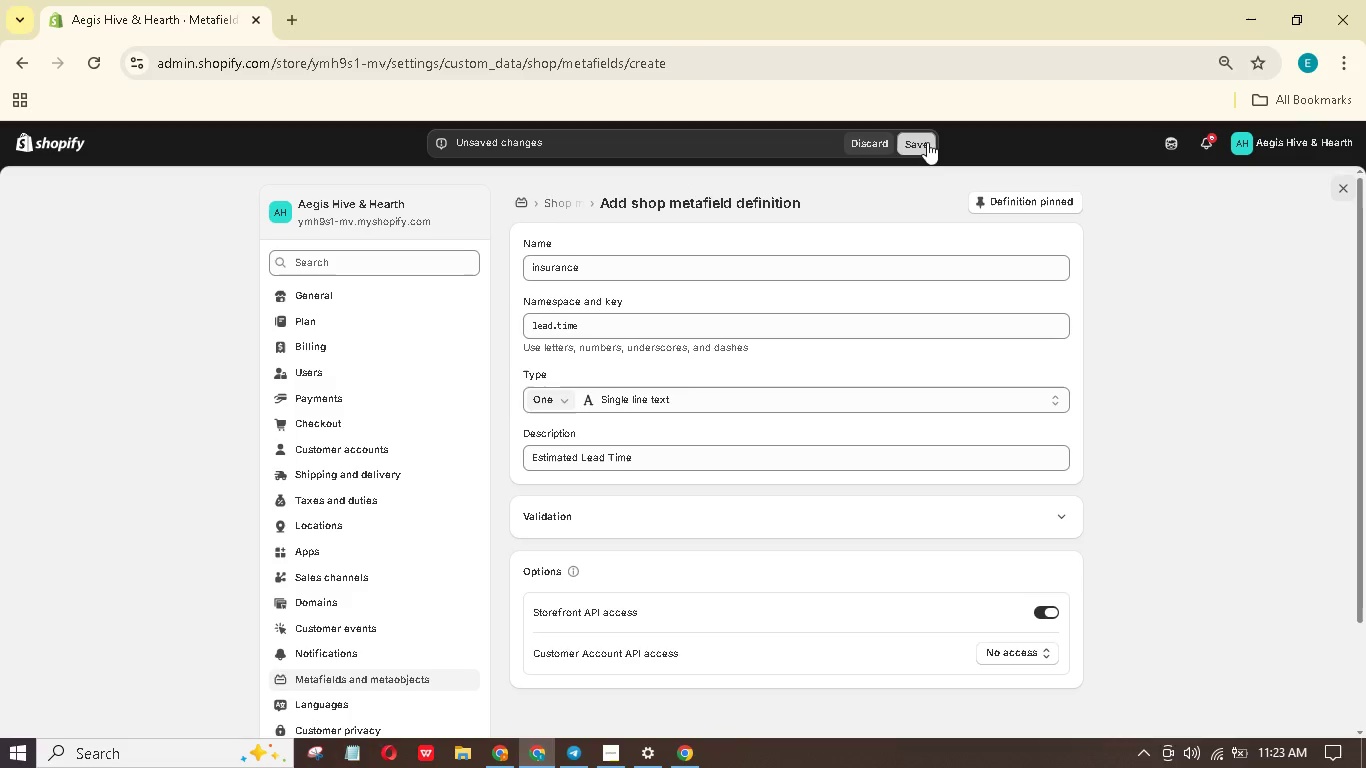 
left_click([927, 142])
 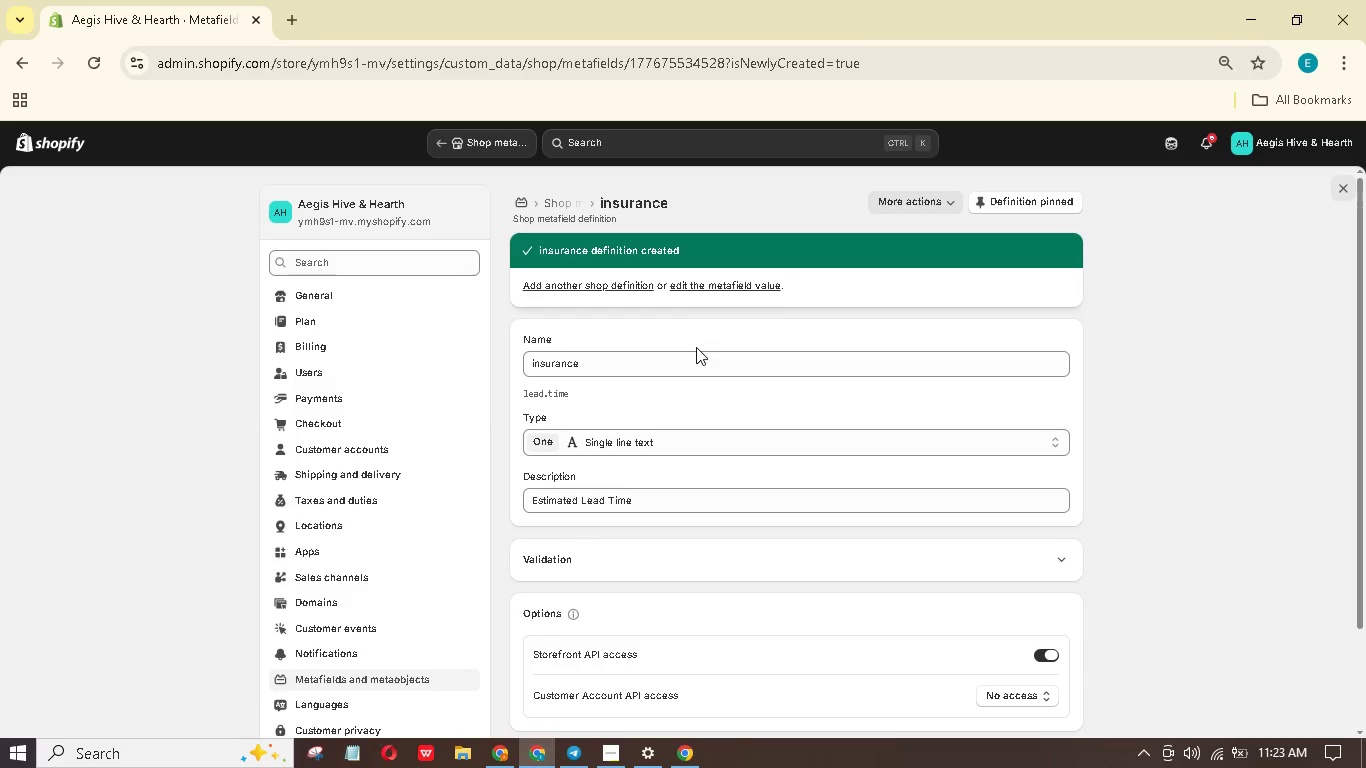 
wait(6.11)
 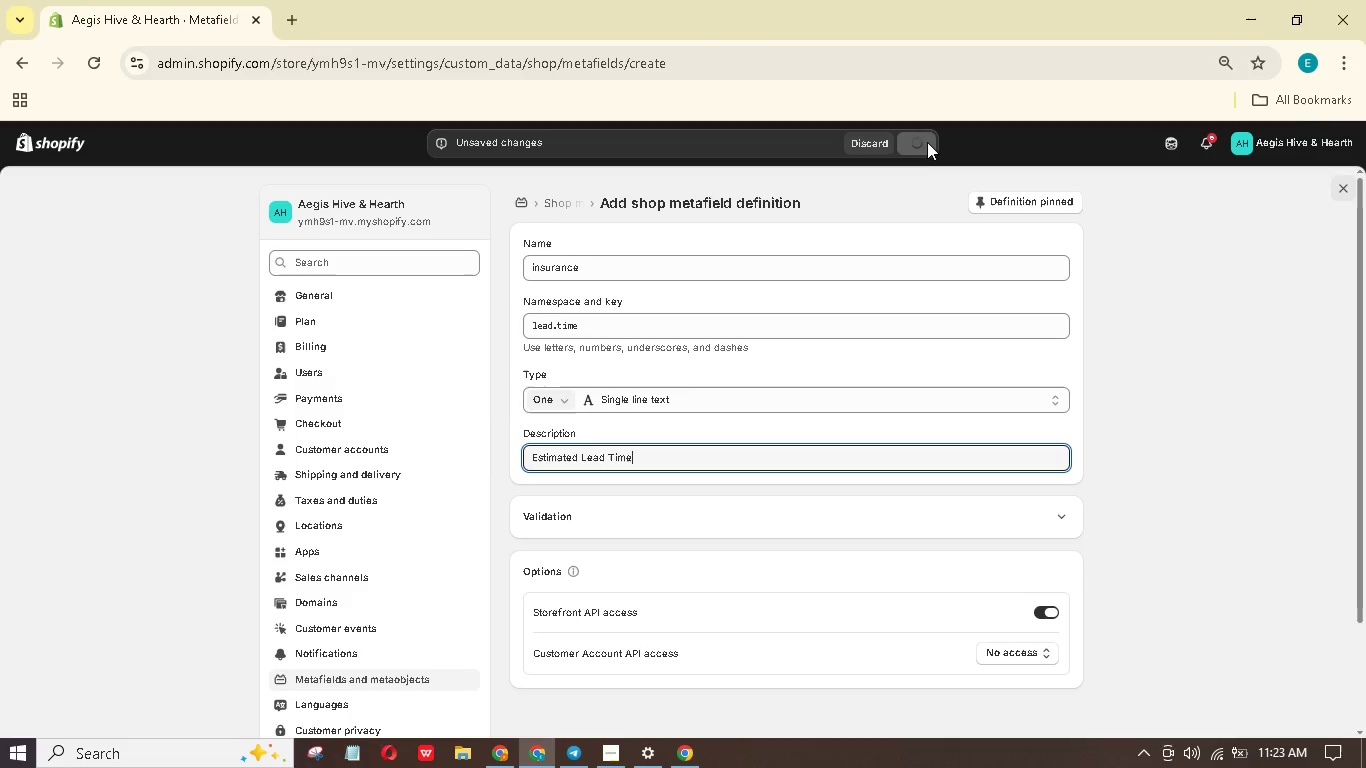 
left_click([615, 281])
 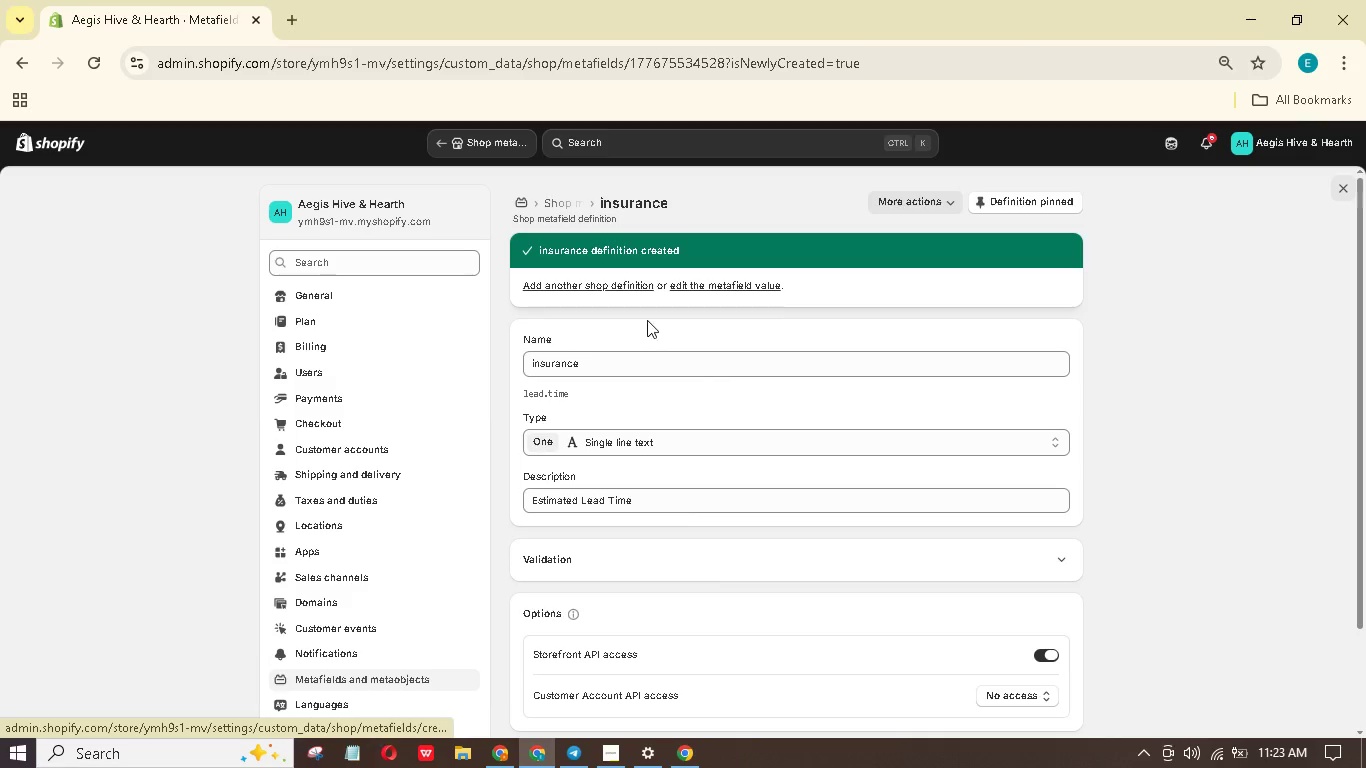 
mouse_move([632, 299])
 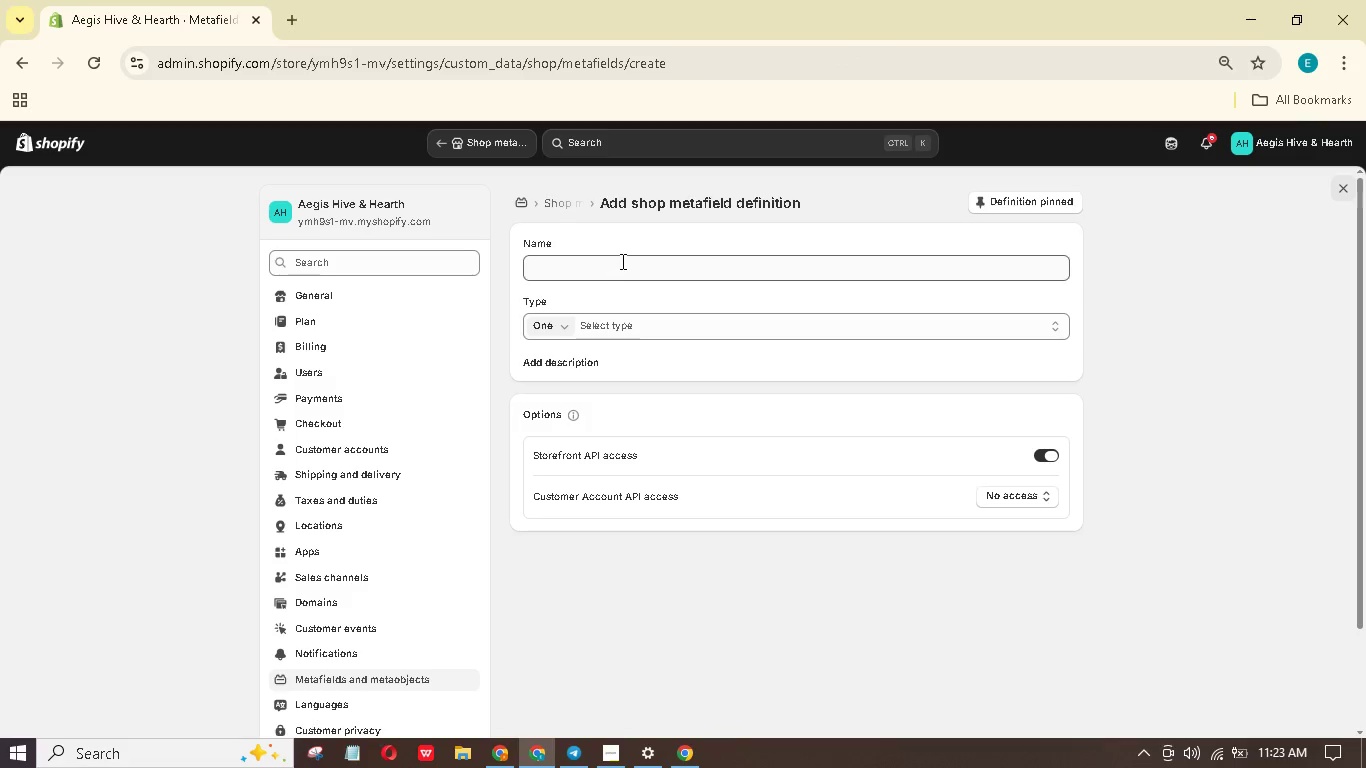 
left_click([621, 261])
 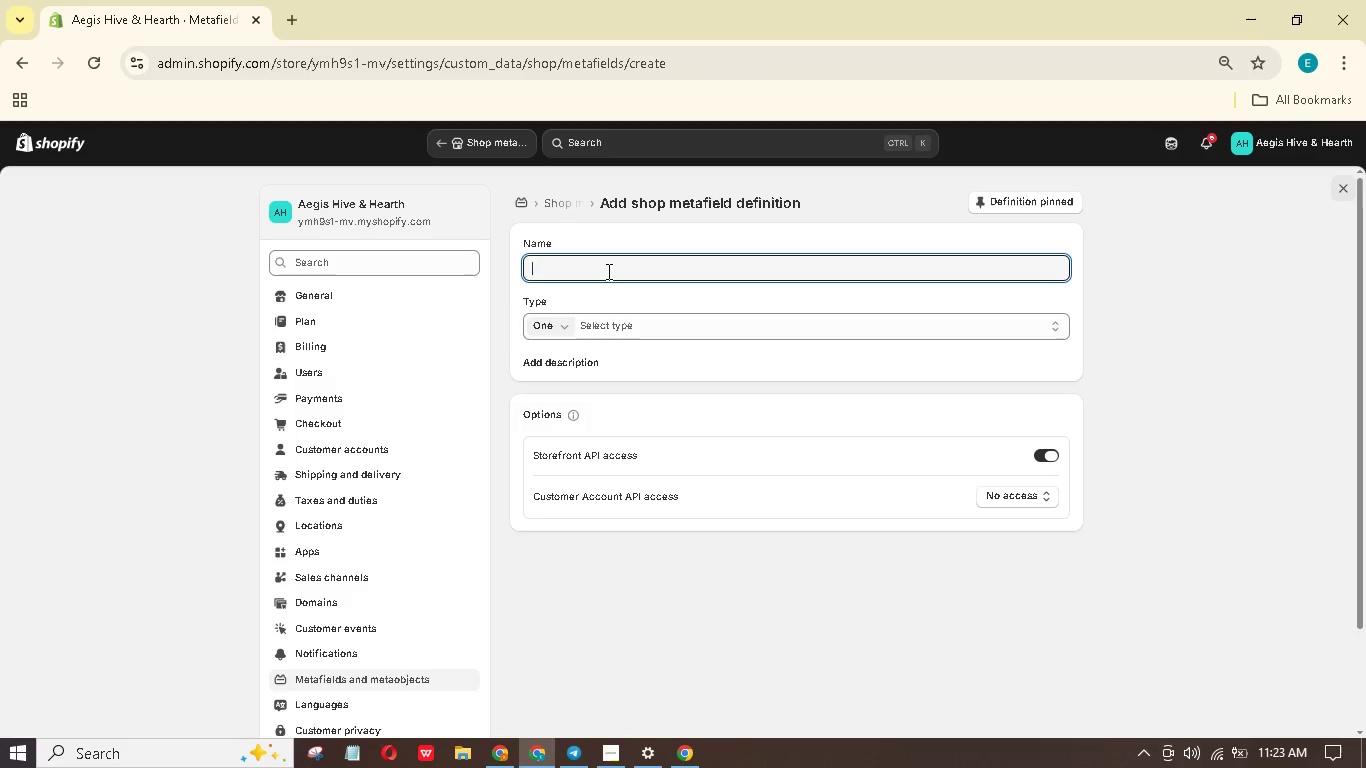 
type(insurance)
 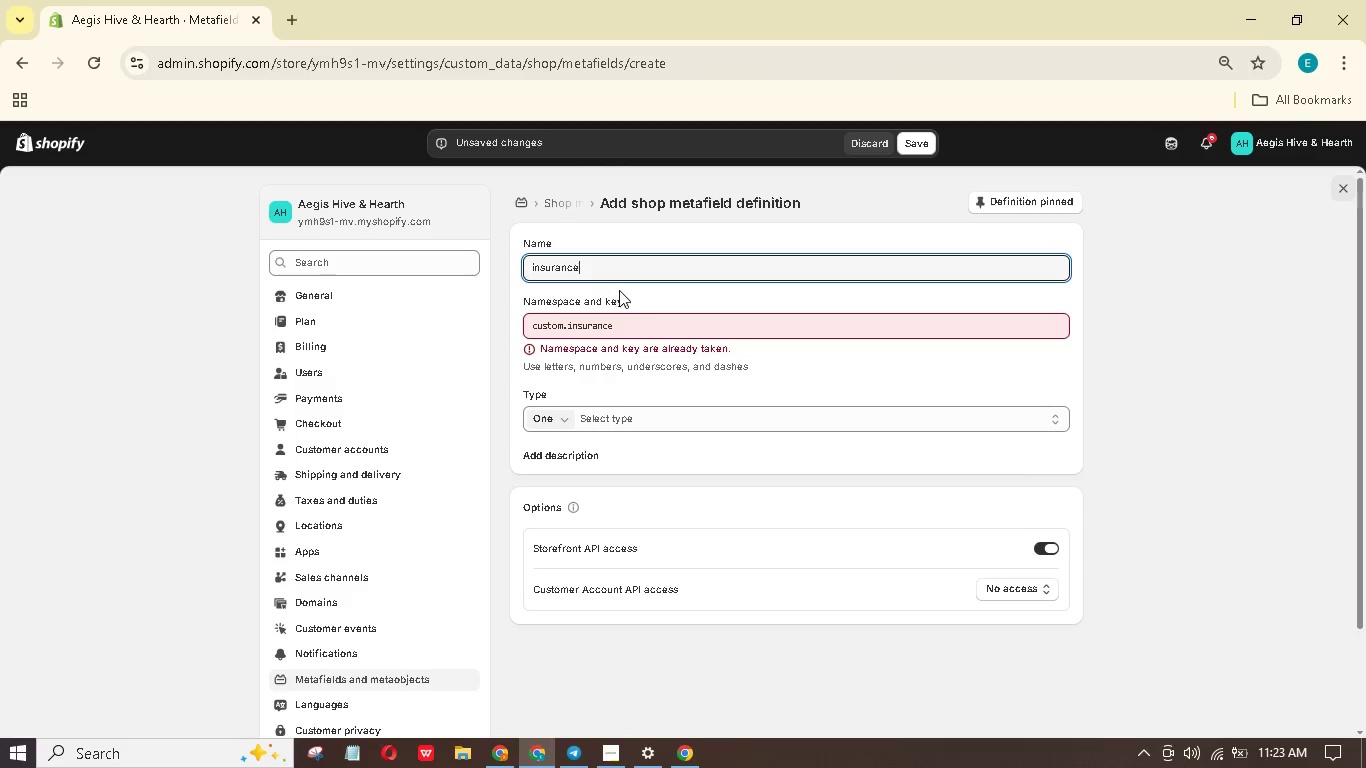 
left_click_drag(start_coordinate=[625, 324], to_coordinate=[497, 327])
 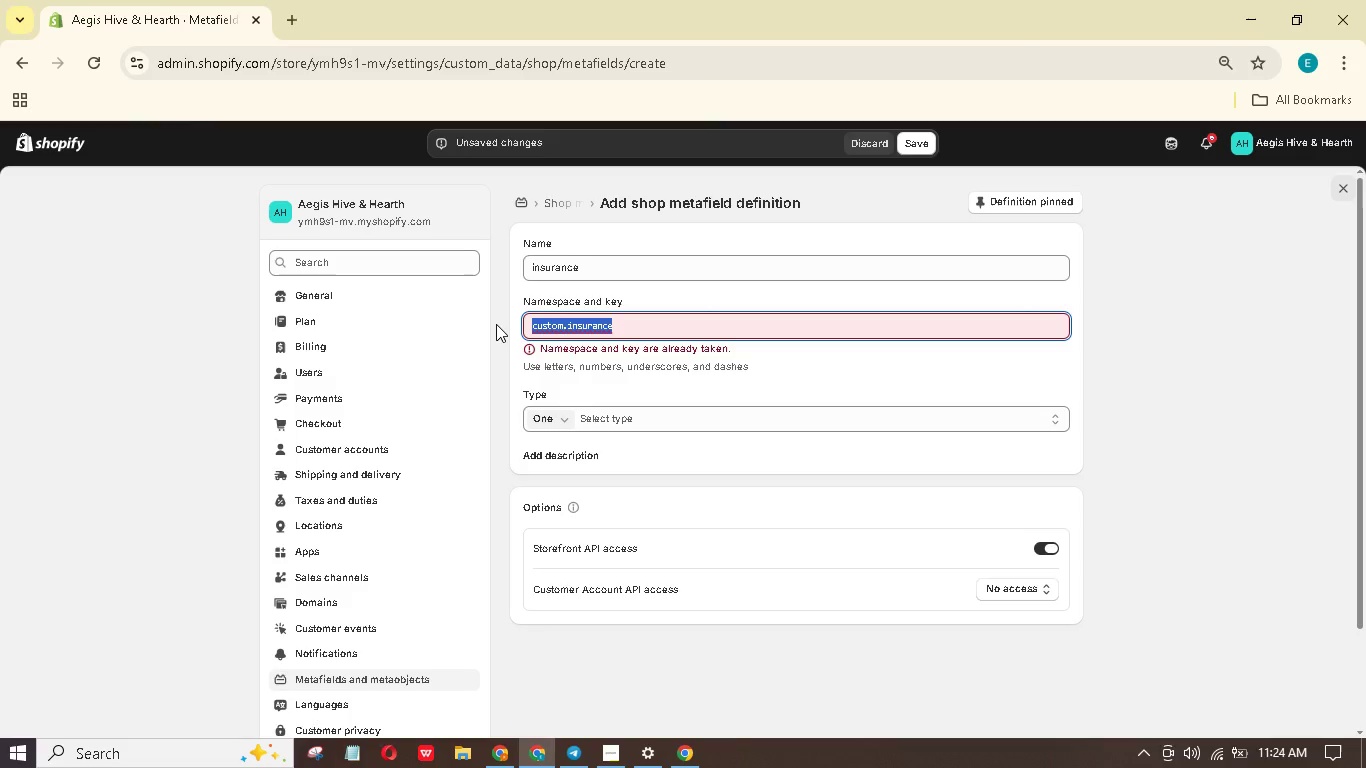 
type(converage.limit)
 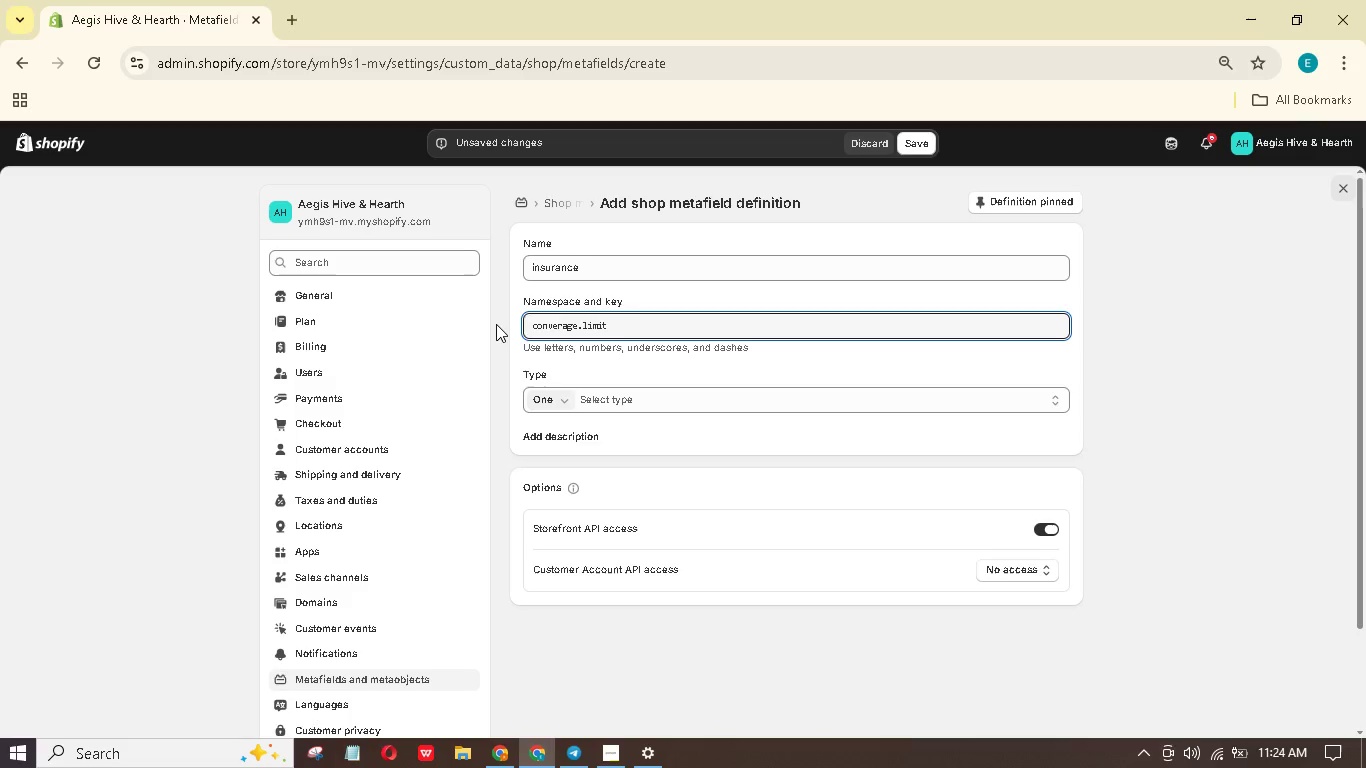 
wait(6.0)
 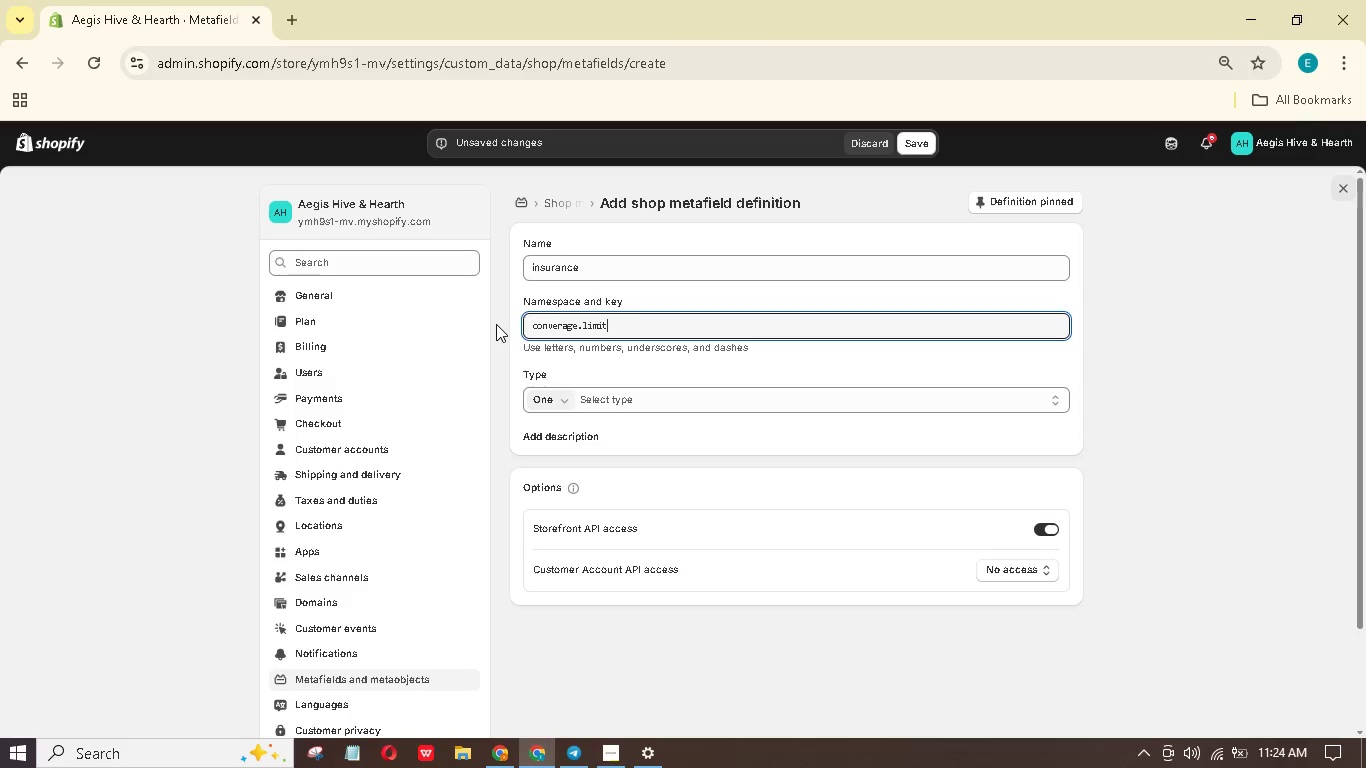 
left_click([664, 404])
 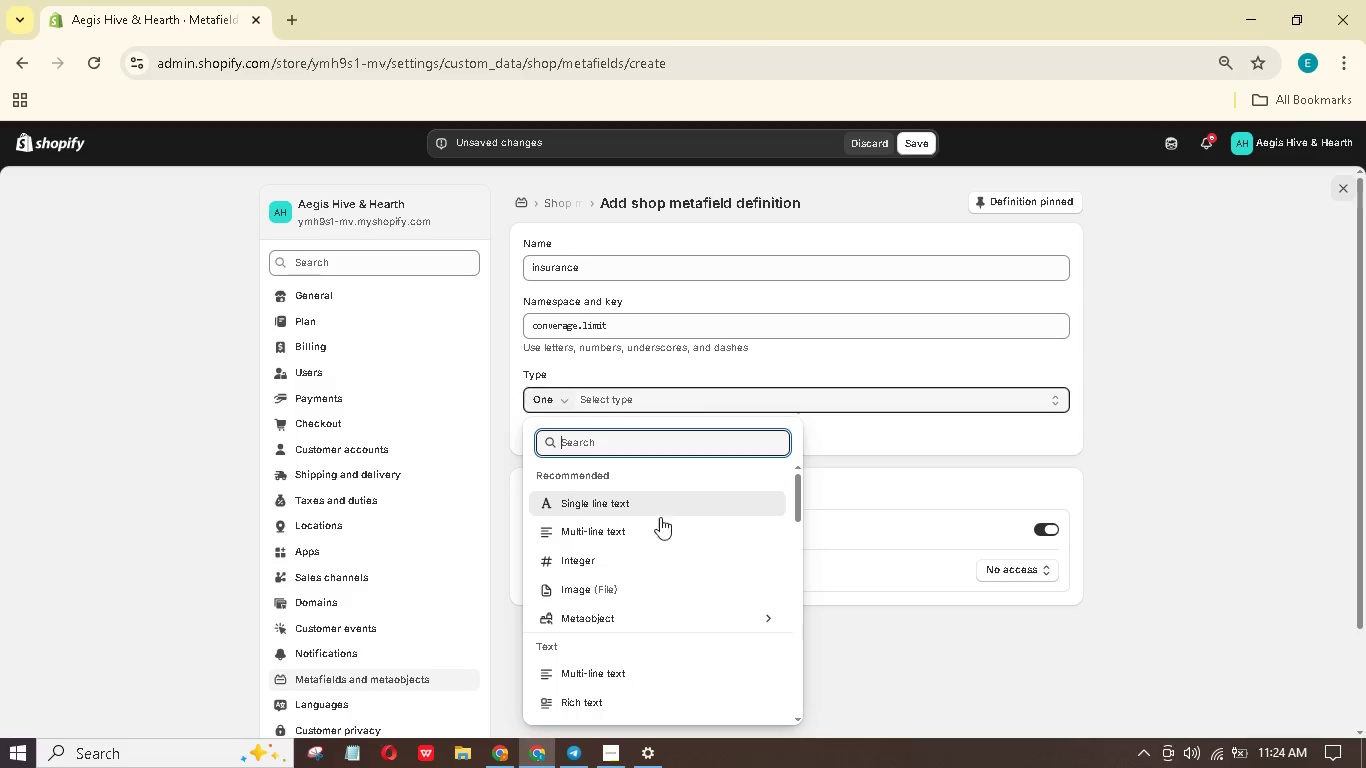 
left_click([657, 503])
 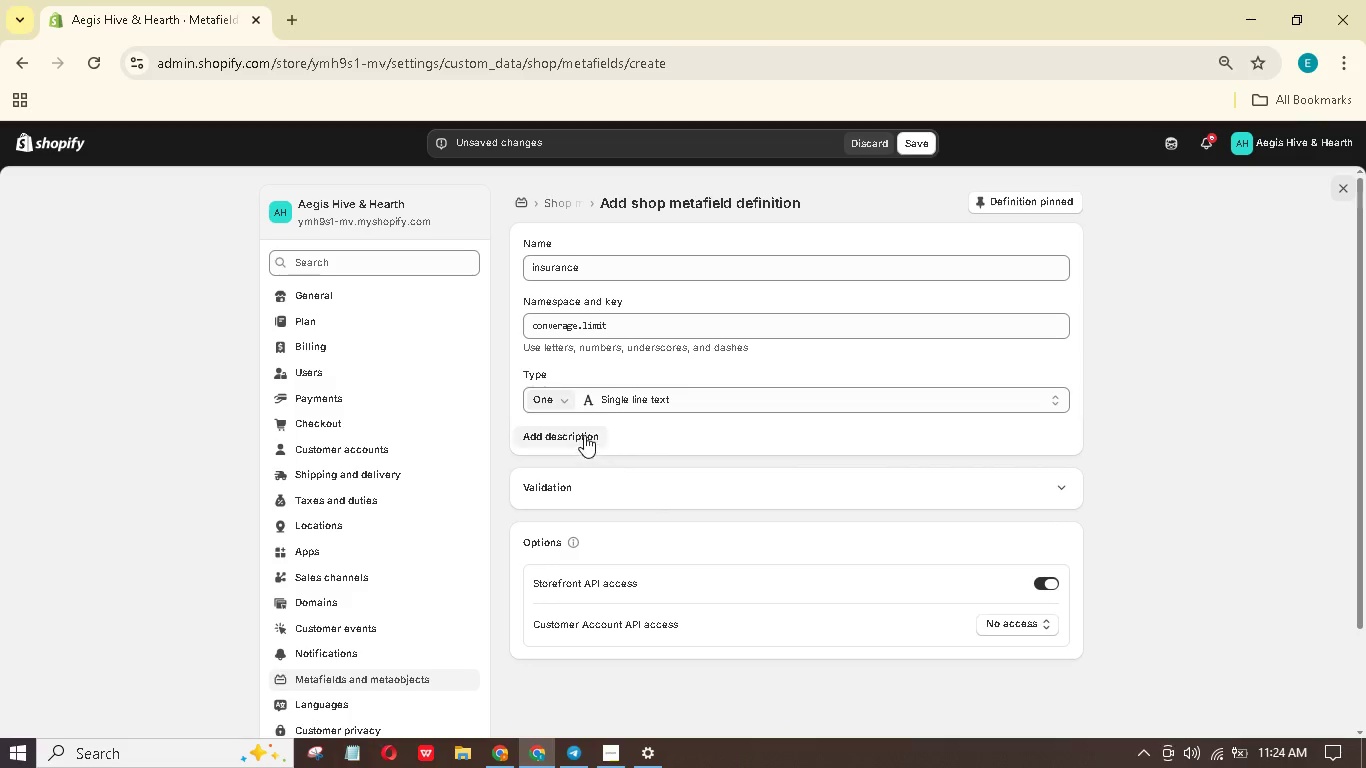 
left_click([583, 433])
 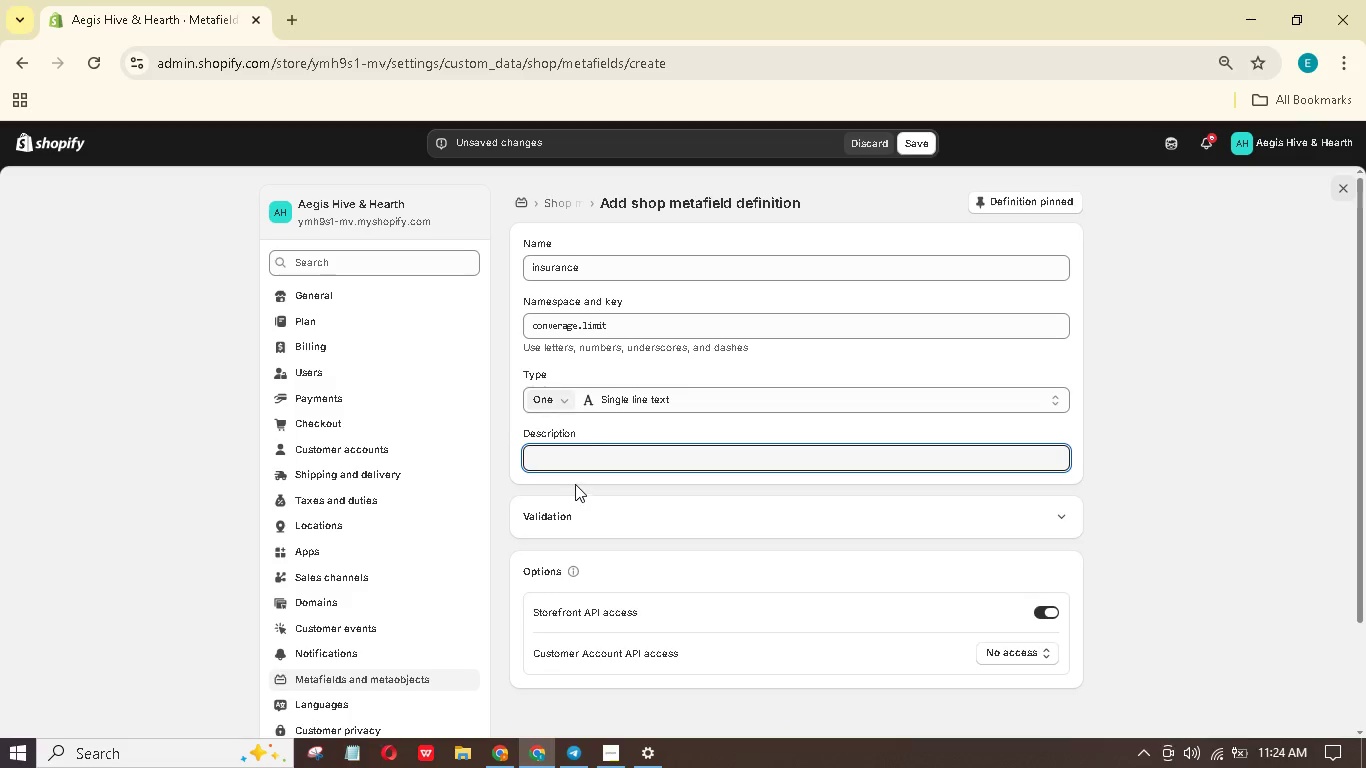 
type(Standard COverage LImt)
 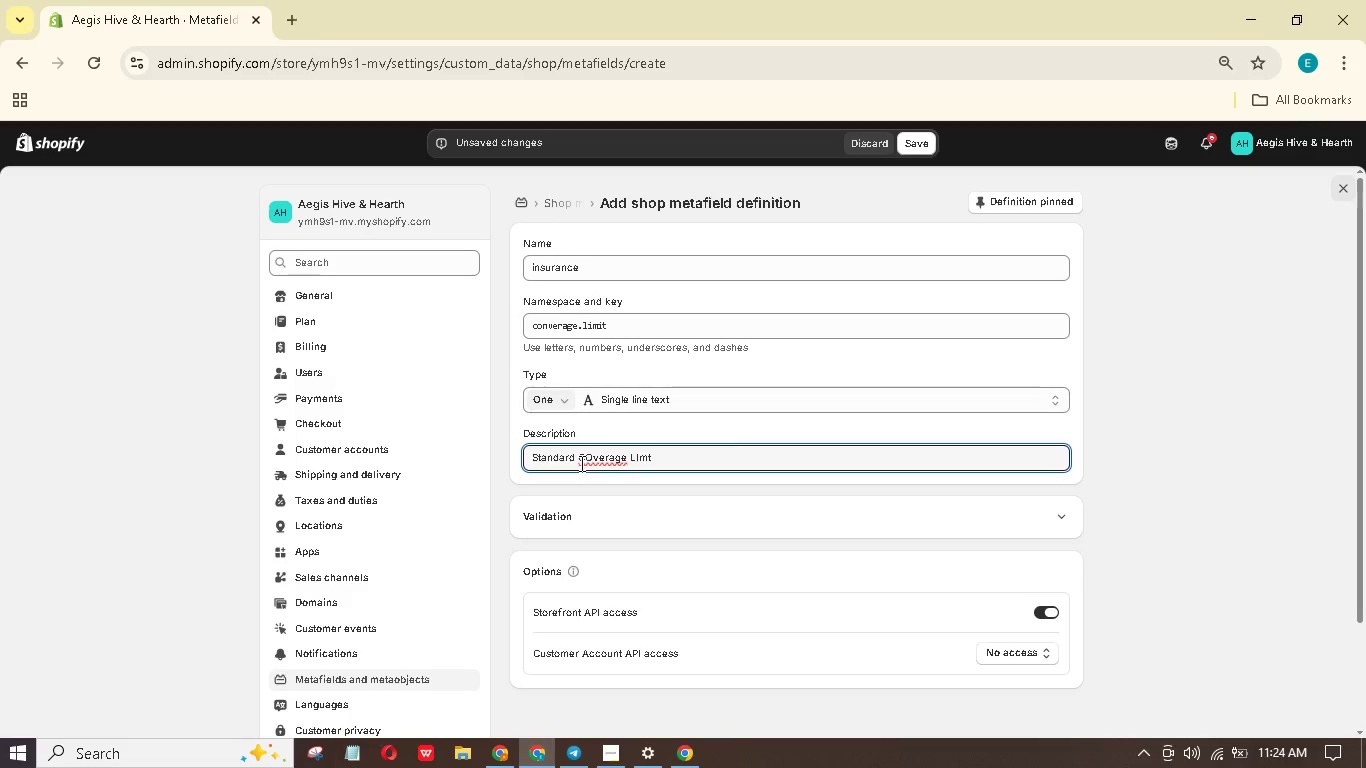 
left_click([591, 457])
 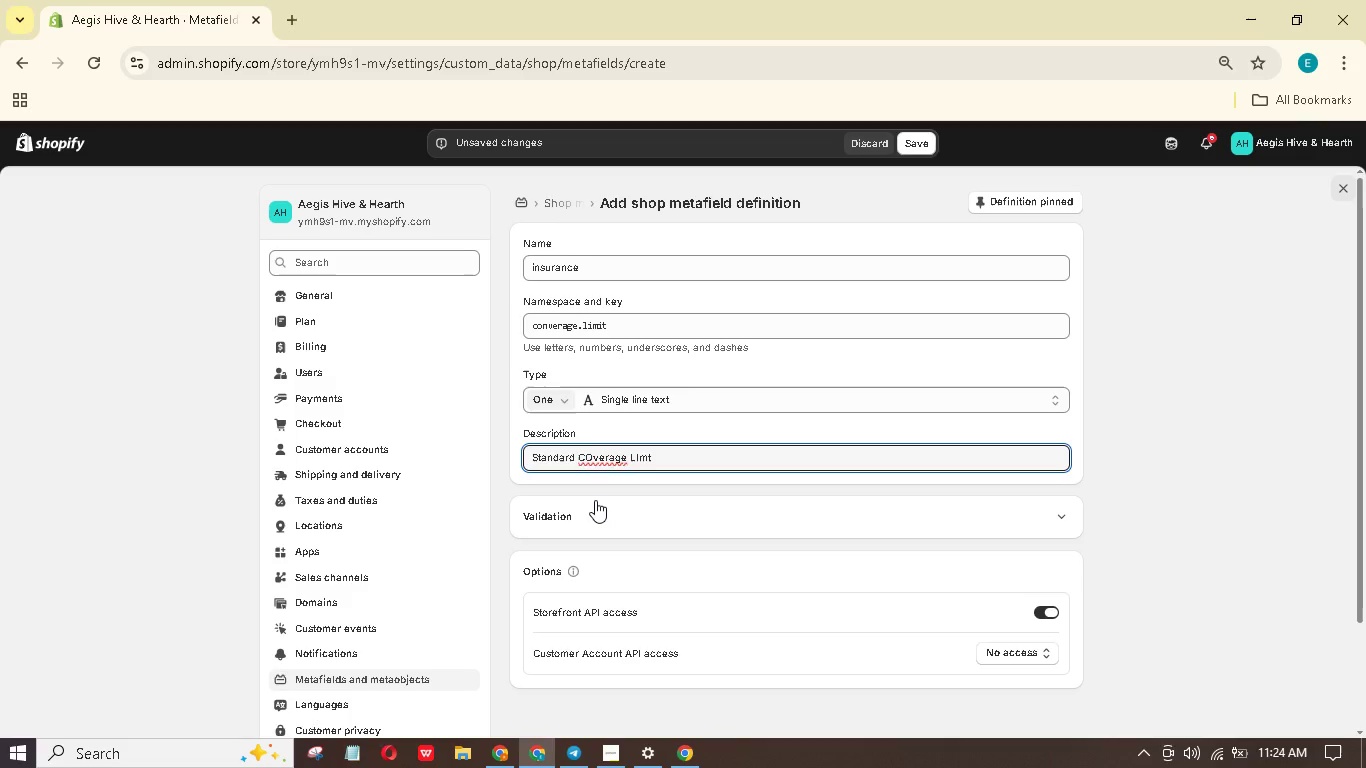 
key(Backspace)
 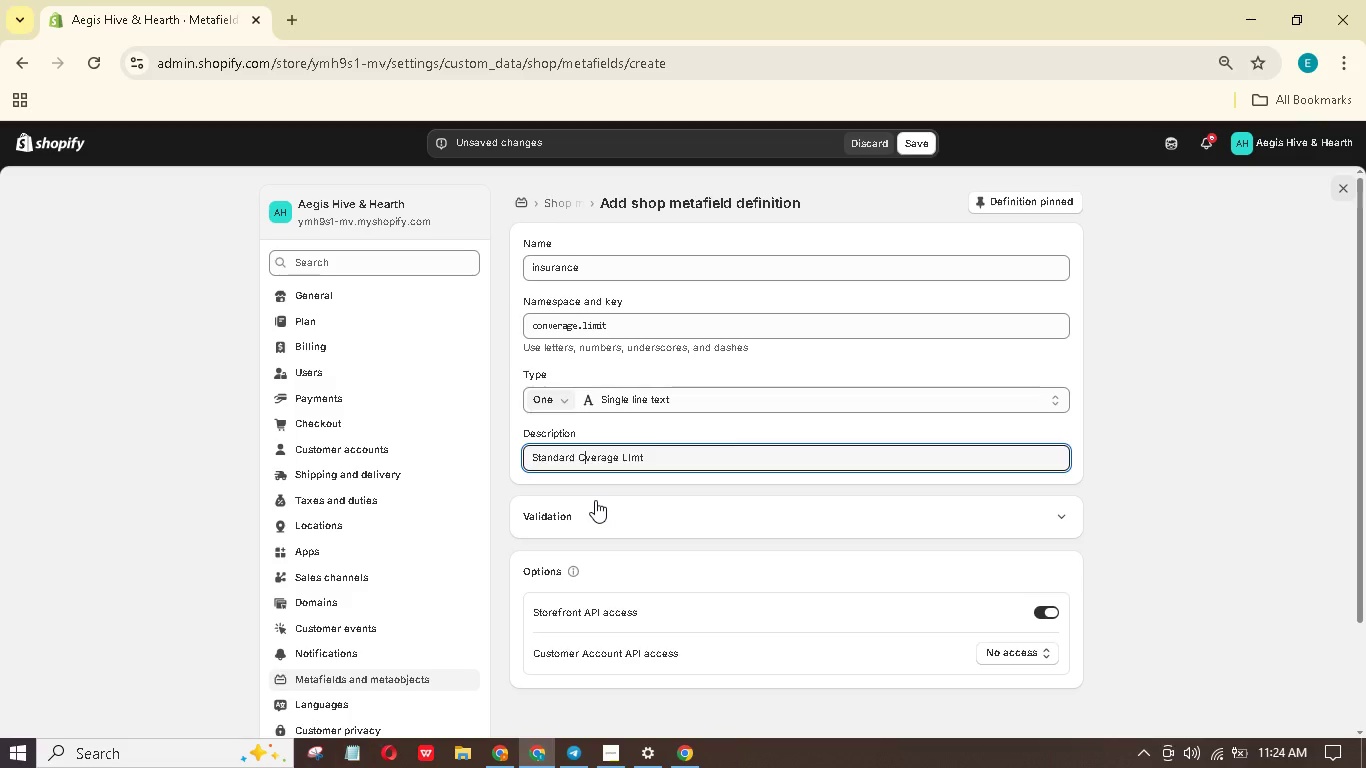 
key(O)
 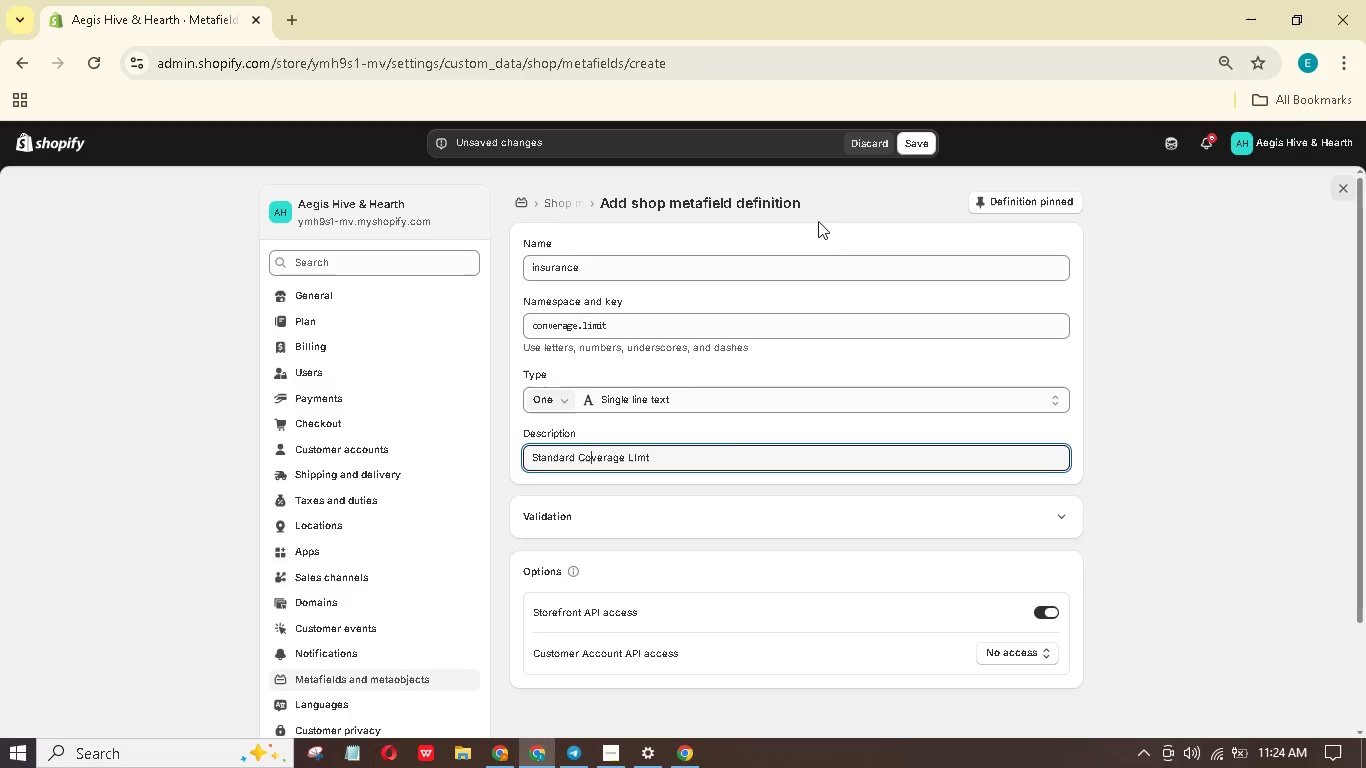 
left_click([907, 149])
 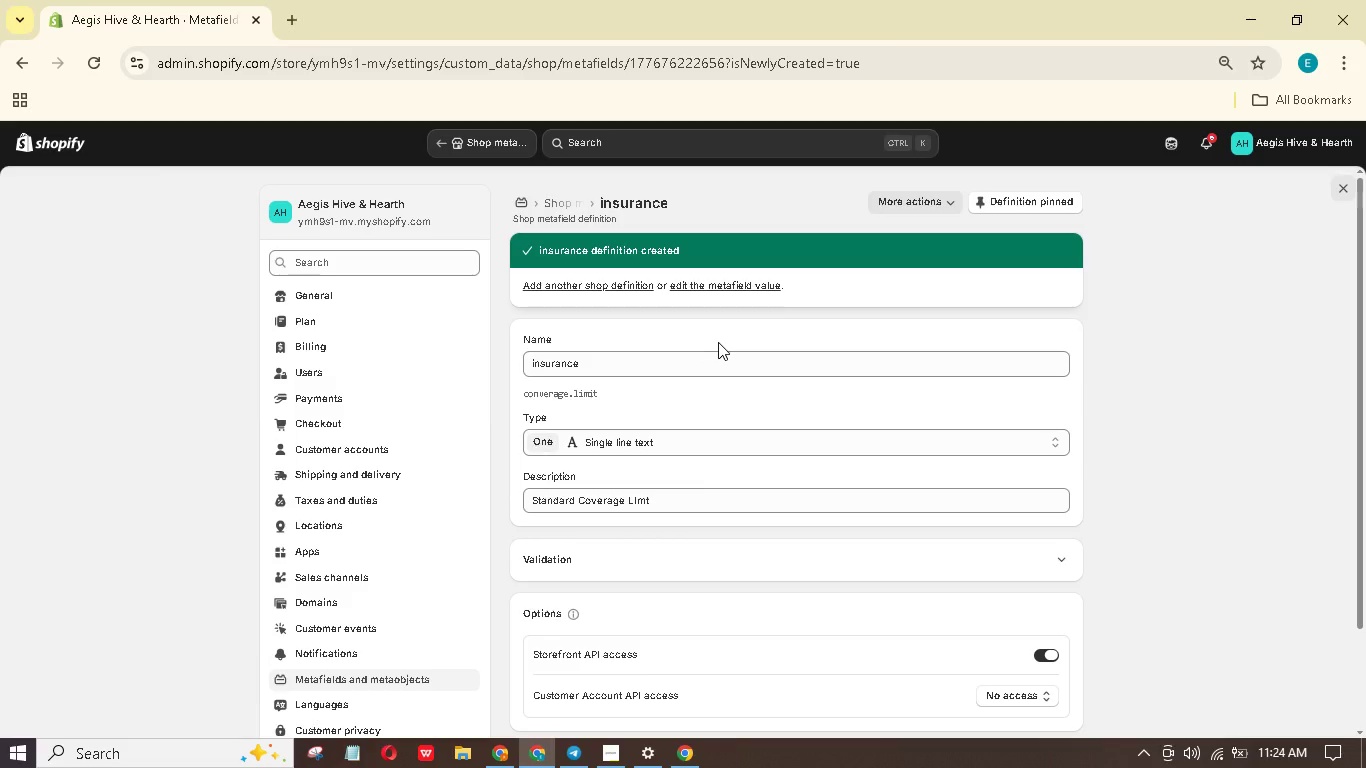 
wait(9.86)
 